 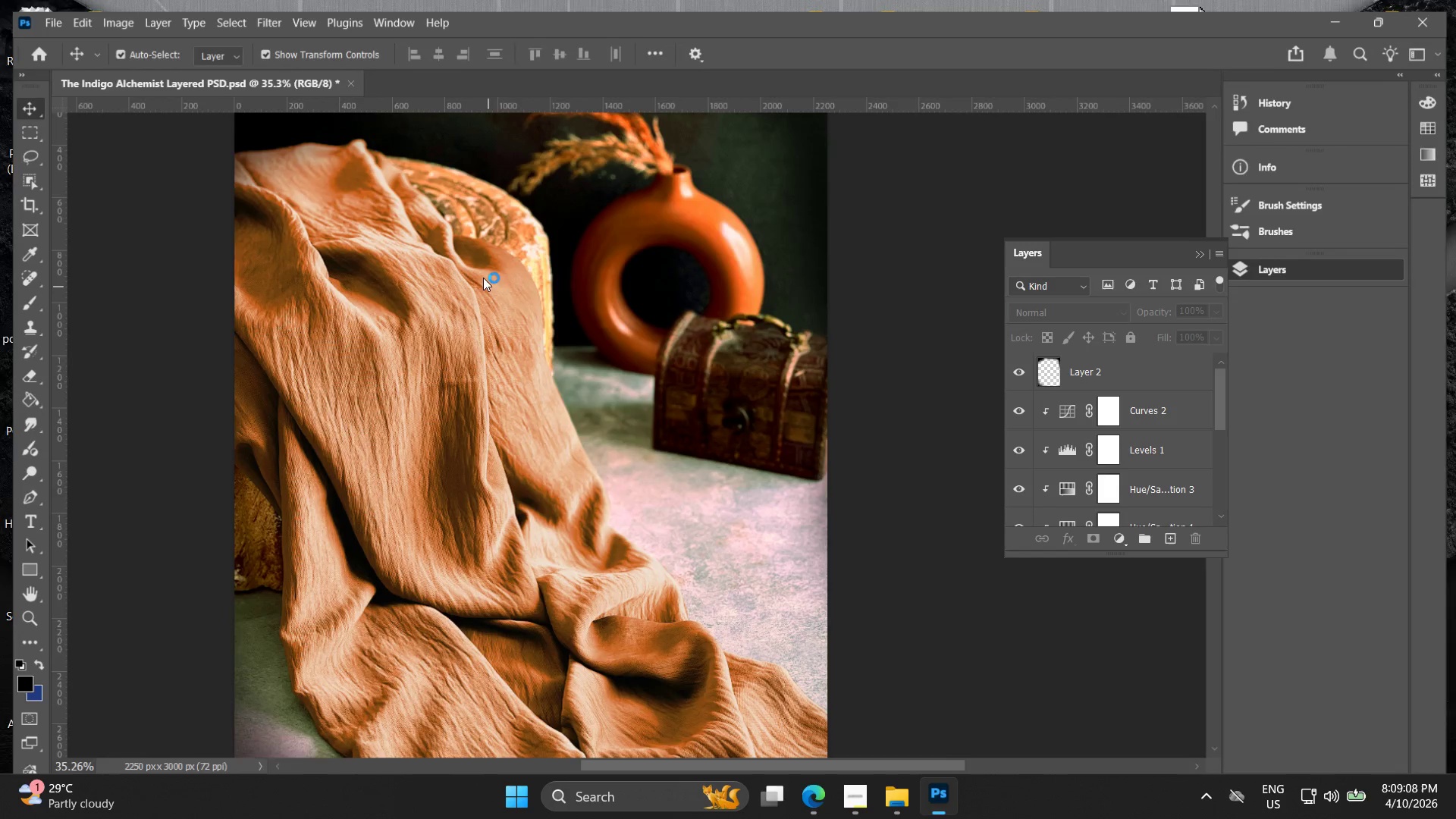 
left_click([497, 475])
 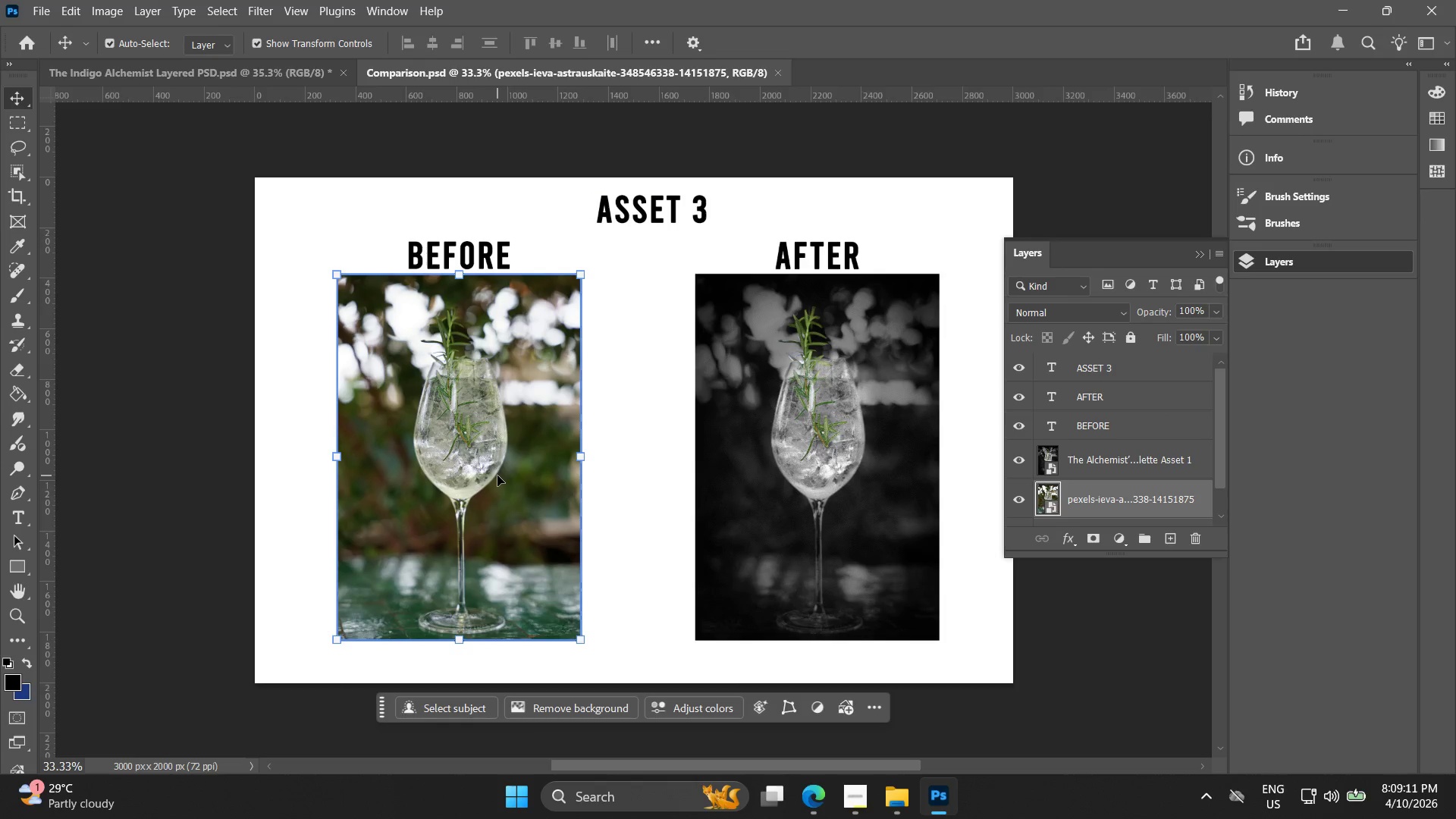 
key(Delete)
 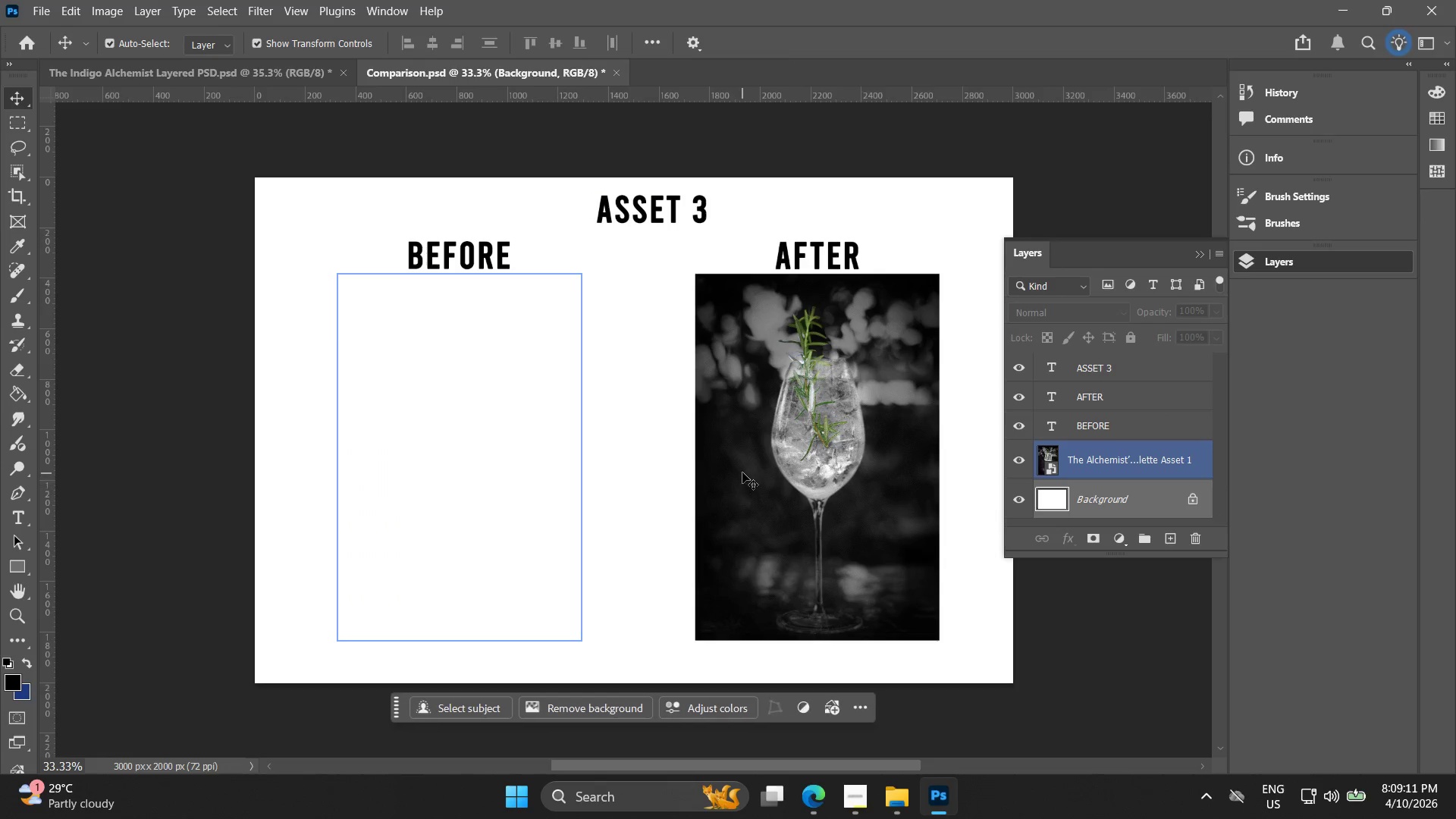 
left_click([742, 472])
 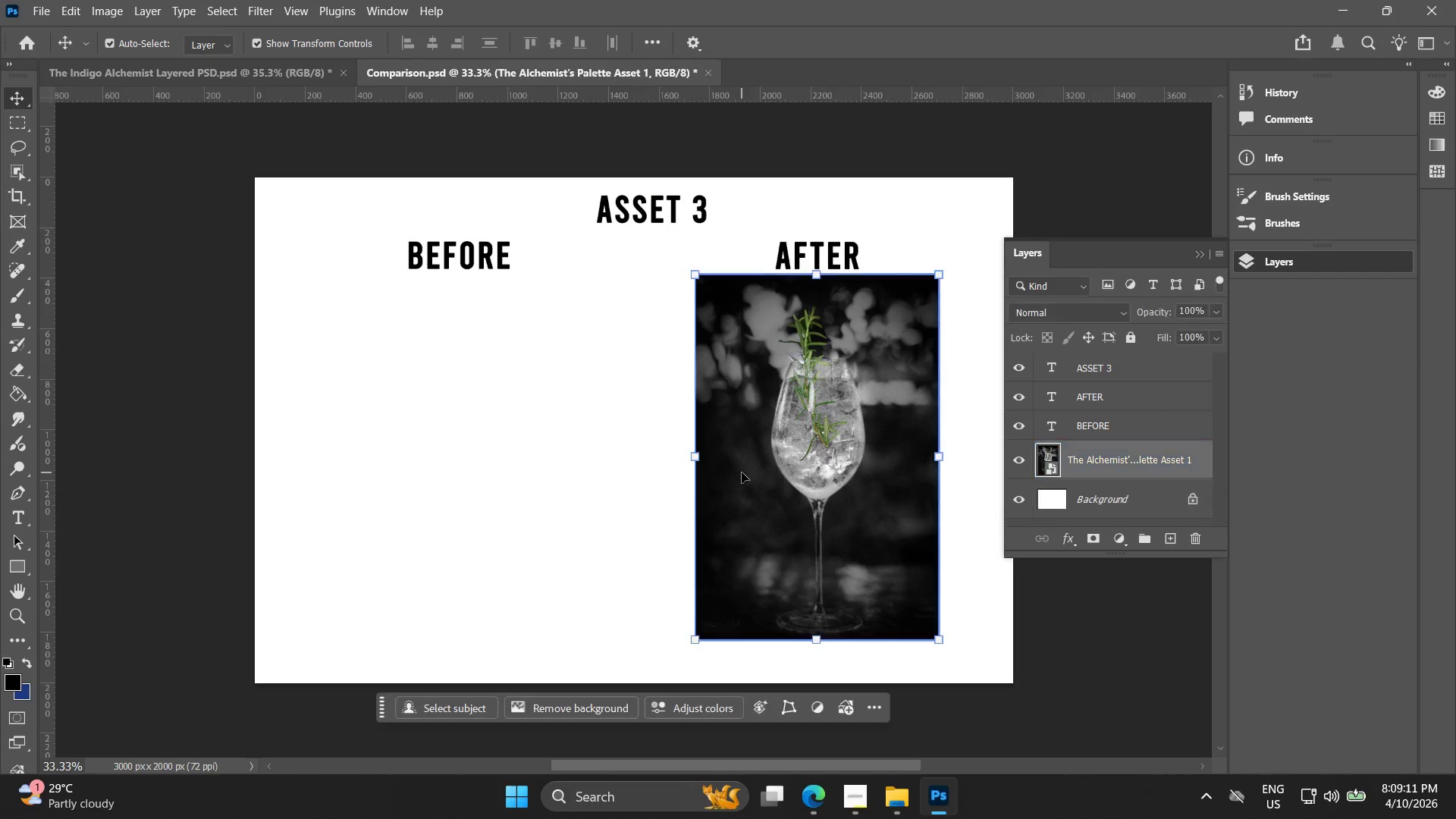 
key(Delete)
 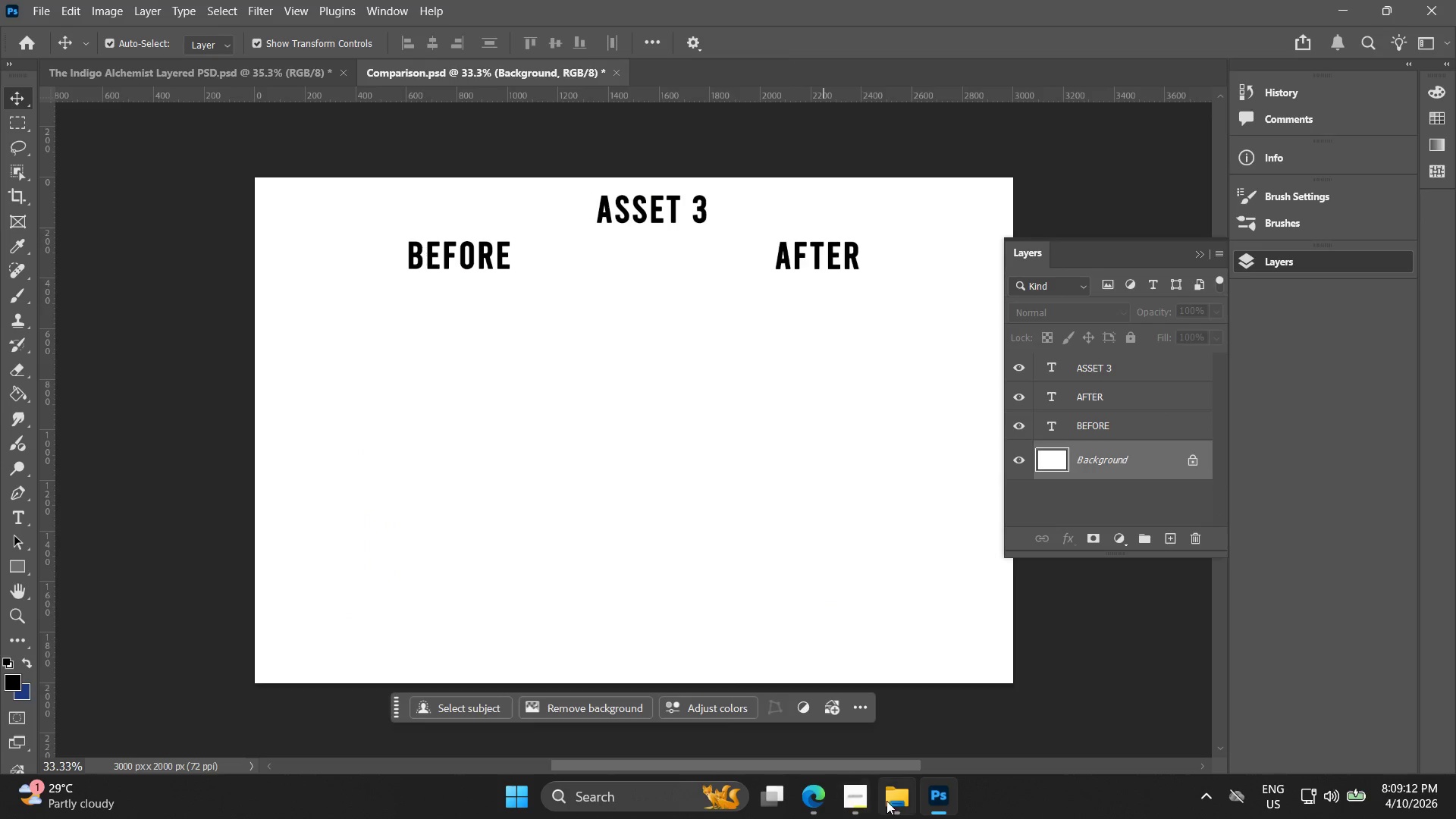 
left_click([899, 801])
 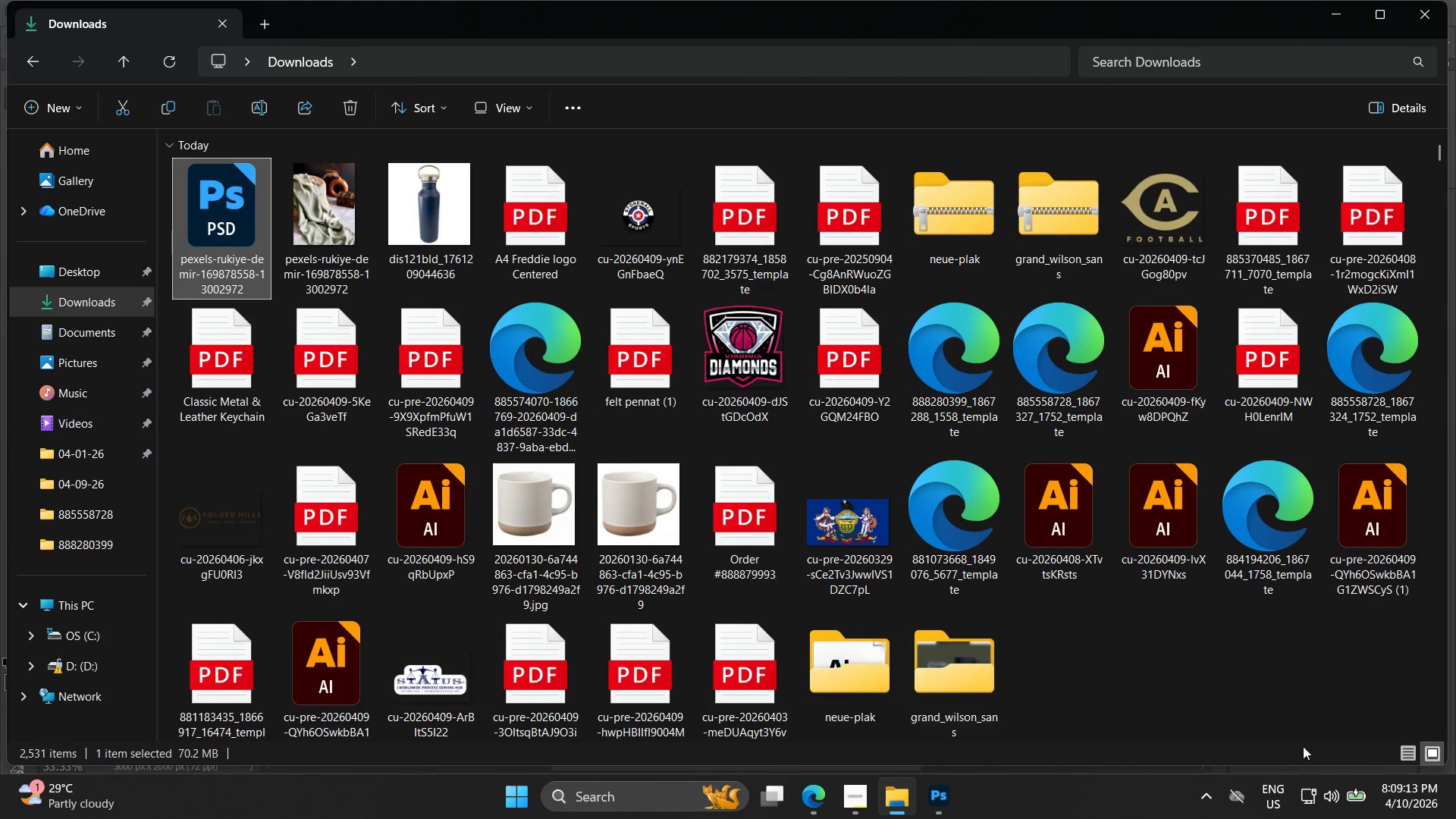 
left_click([1376, 818])
 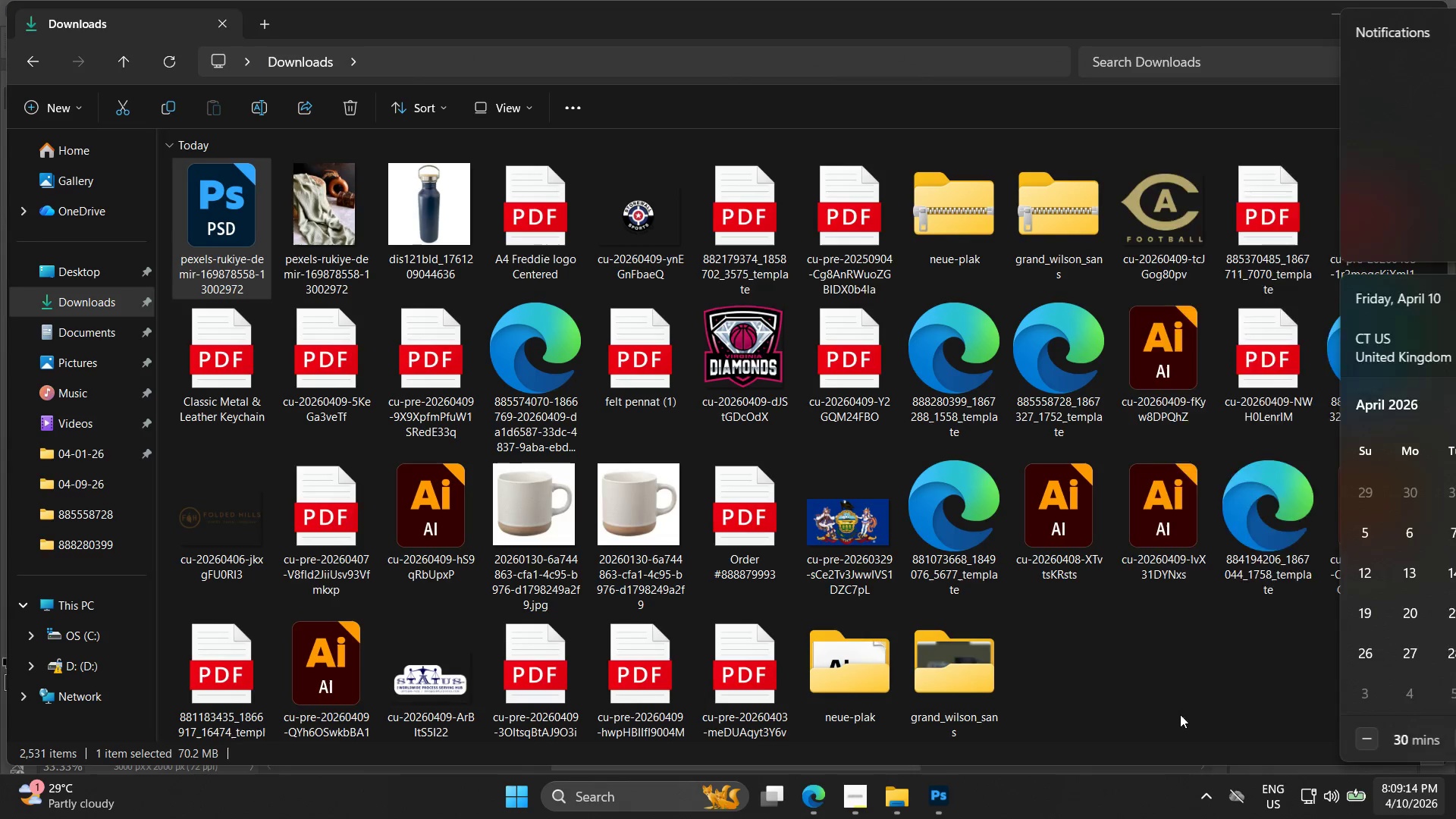 
left_click([1455, 818])
 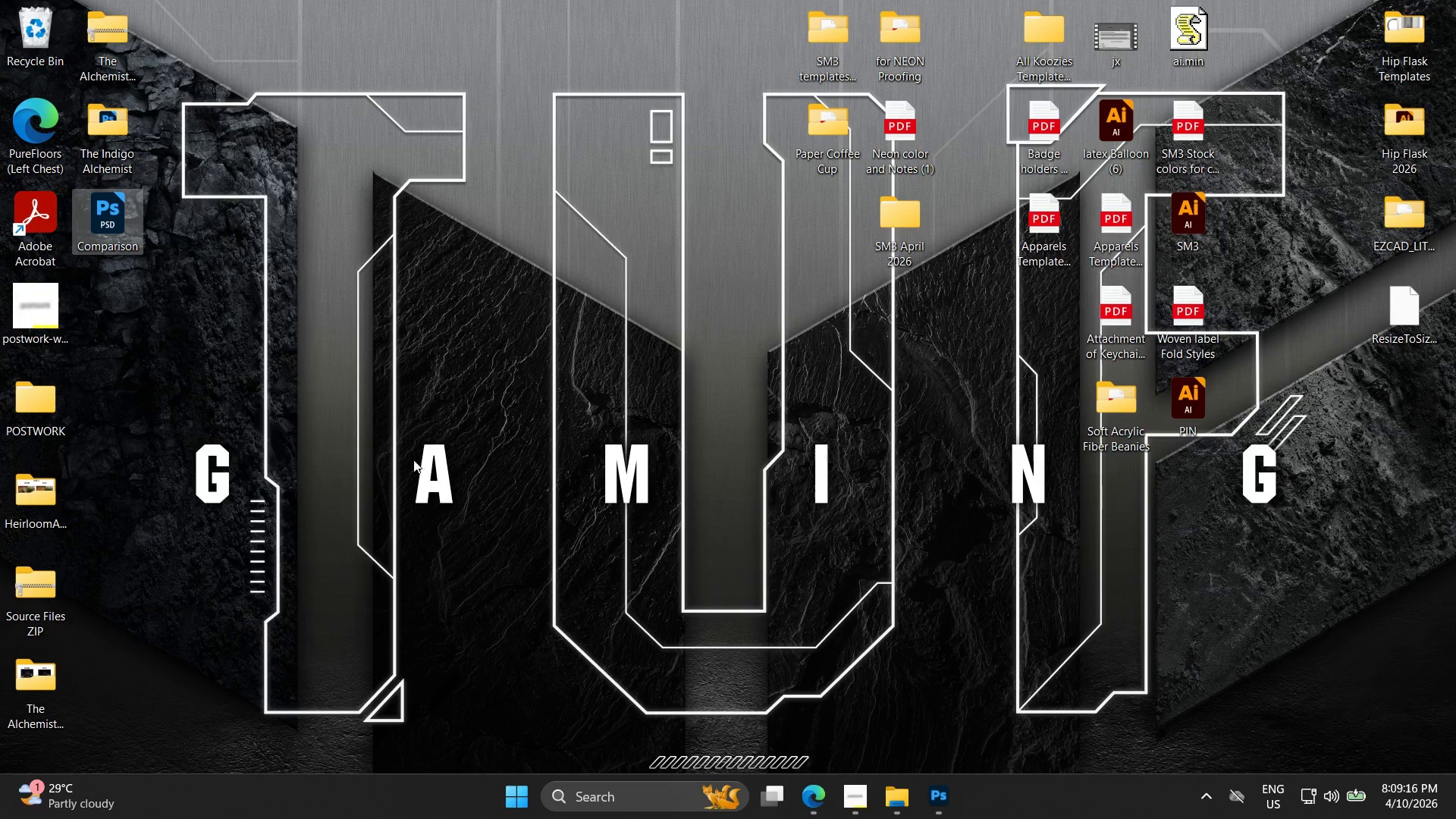 
left_click([956, 818])
 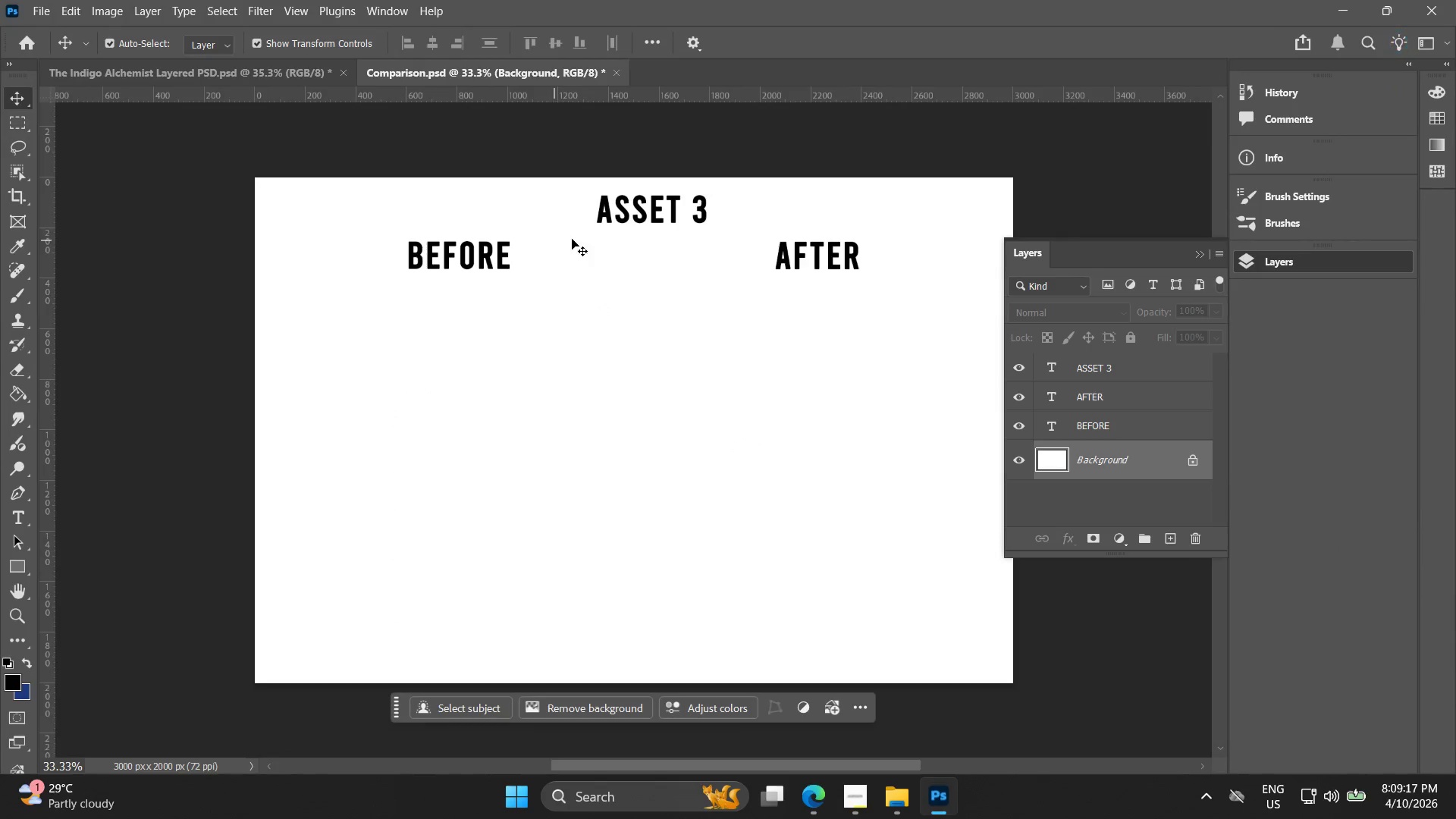 
left_click([622, 220])
 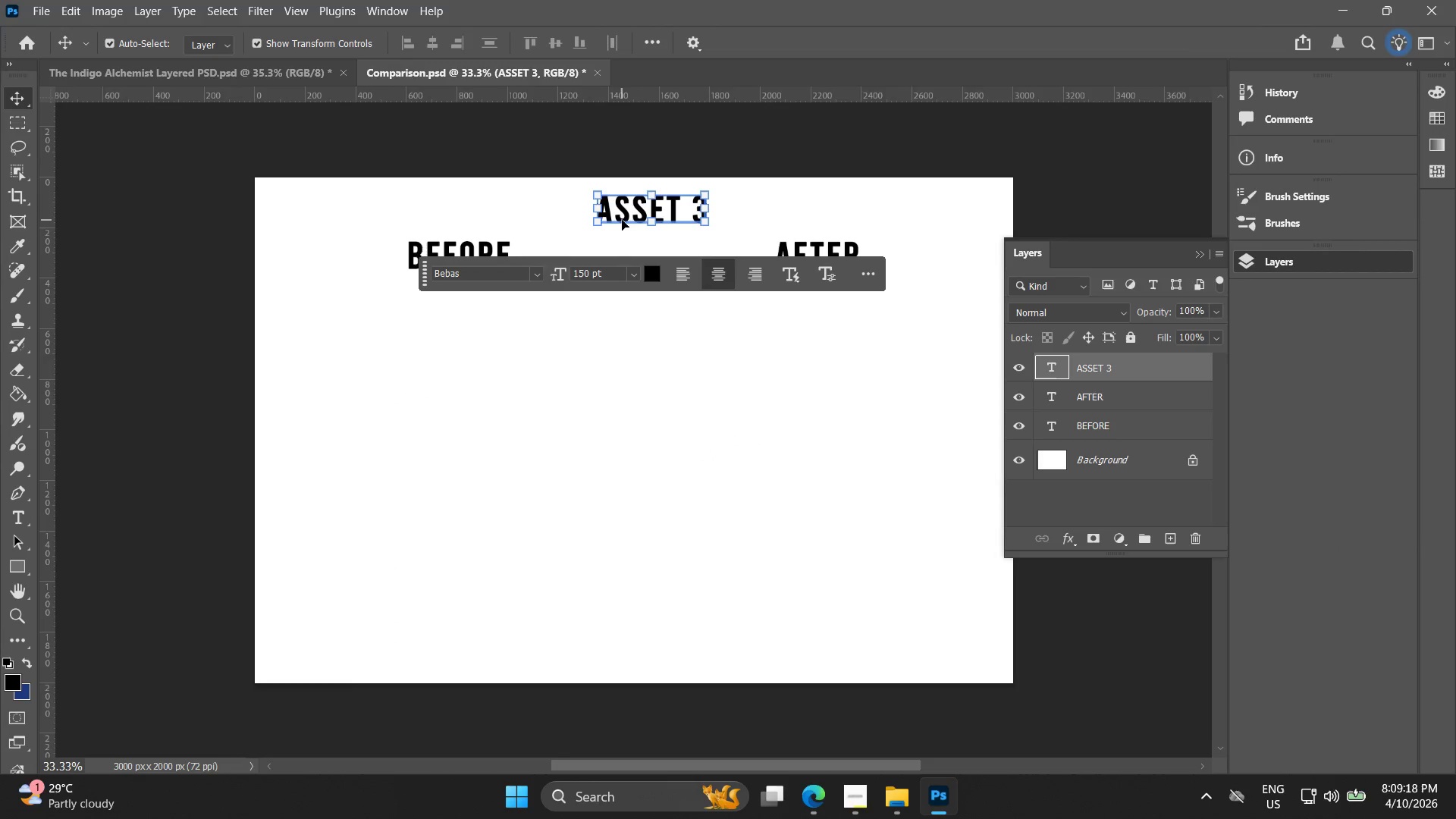 
key(ArrowUp)
 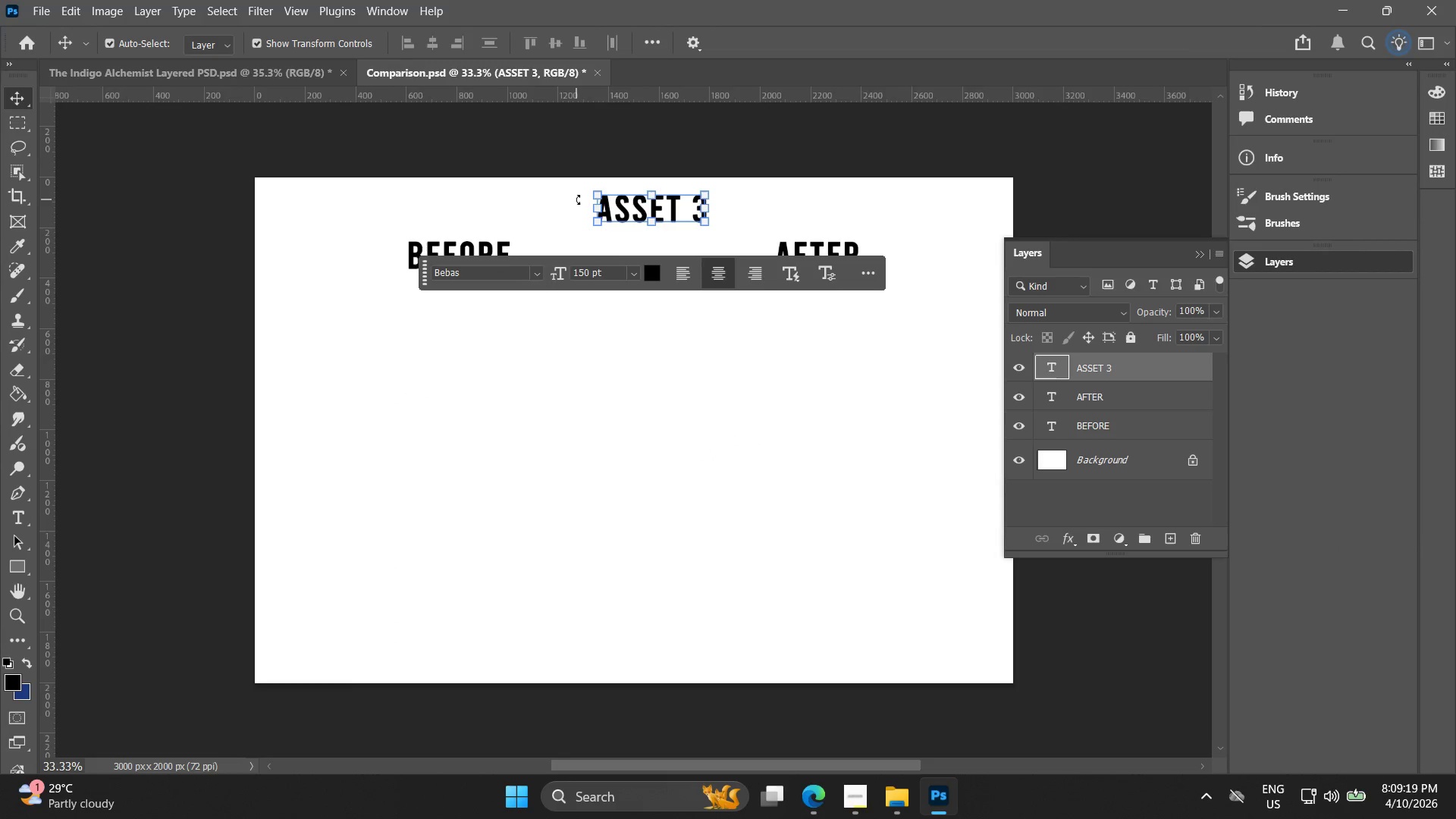 
key(Delete)
 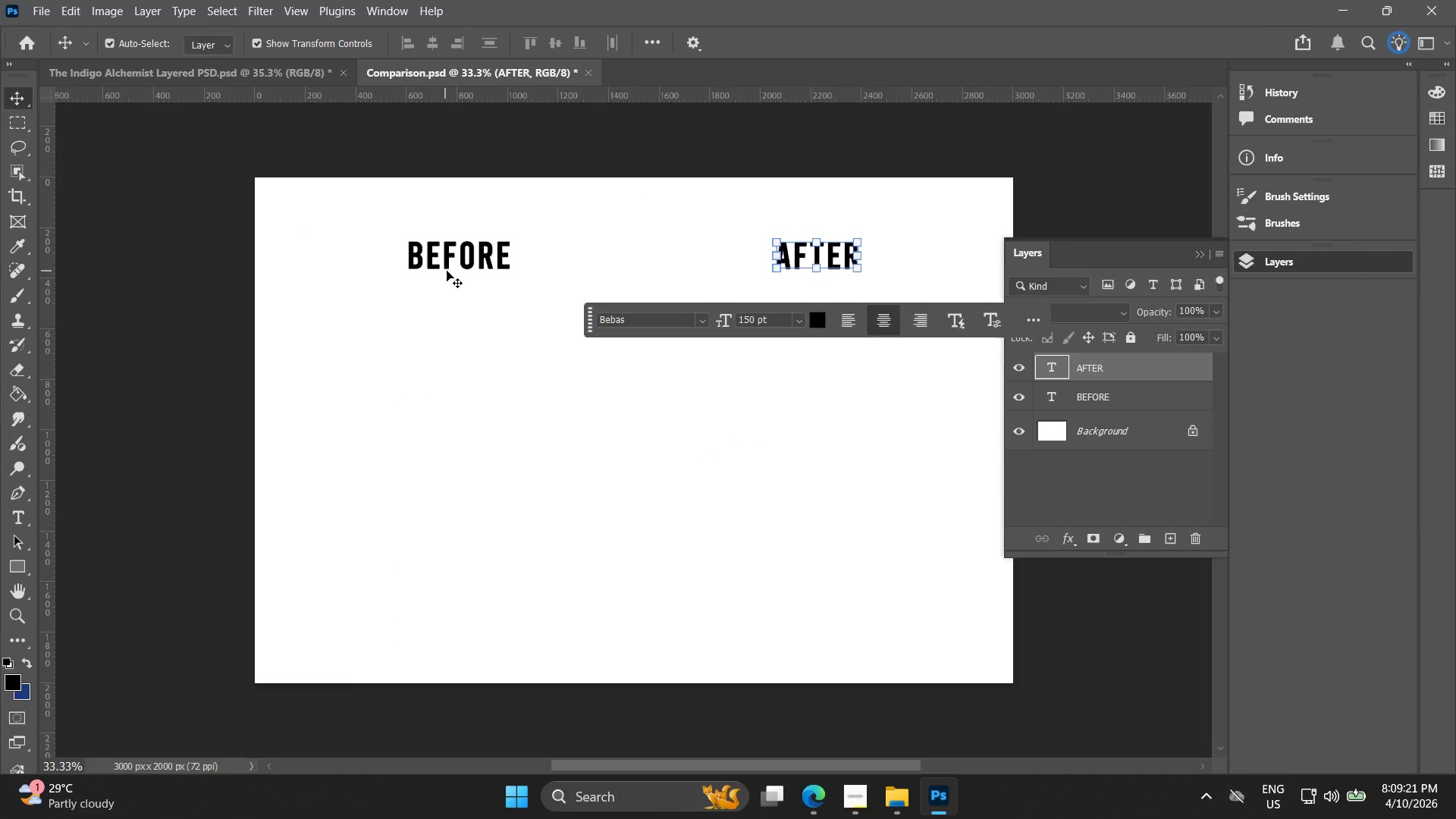 
double_click([458, 256])
 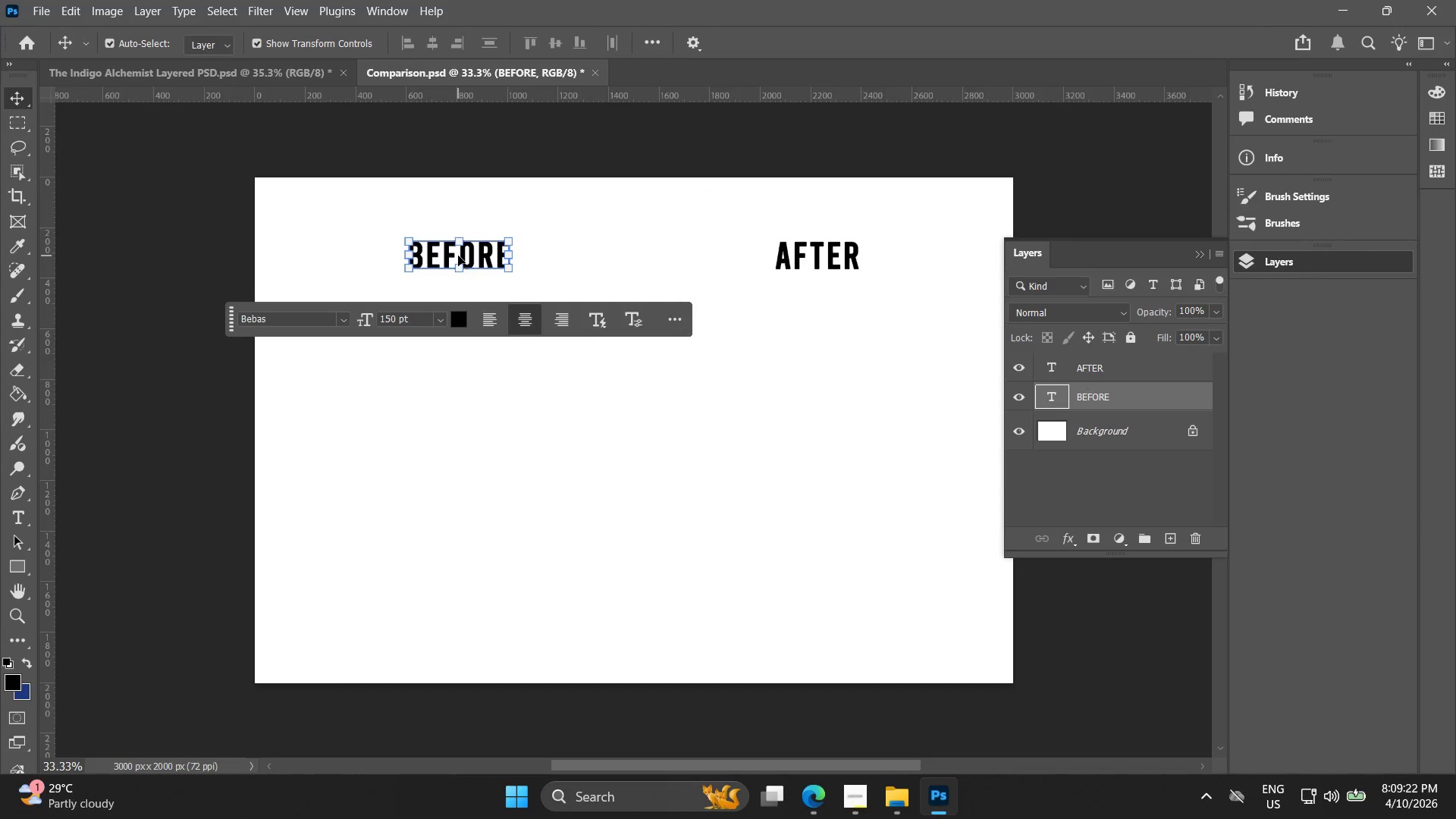 
hold_key(key=ArrowUp, duration=1.19)
 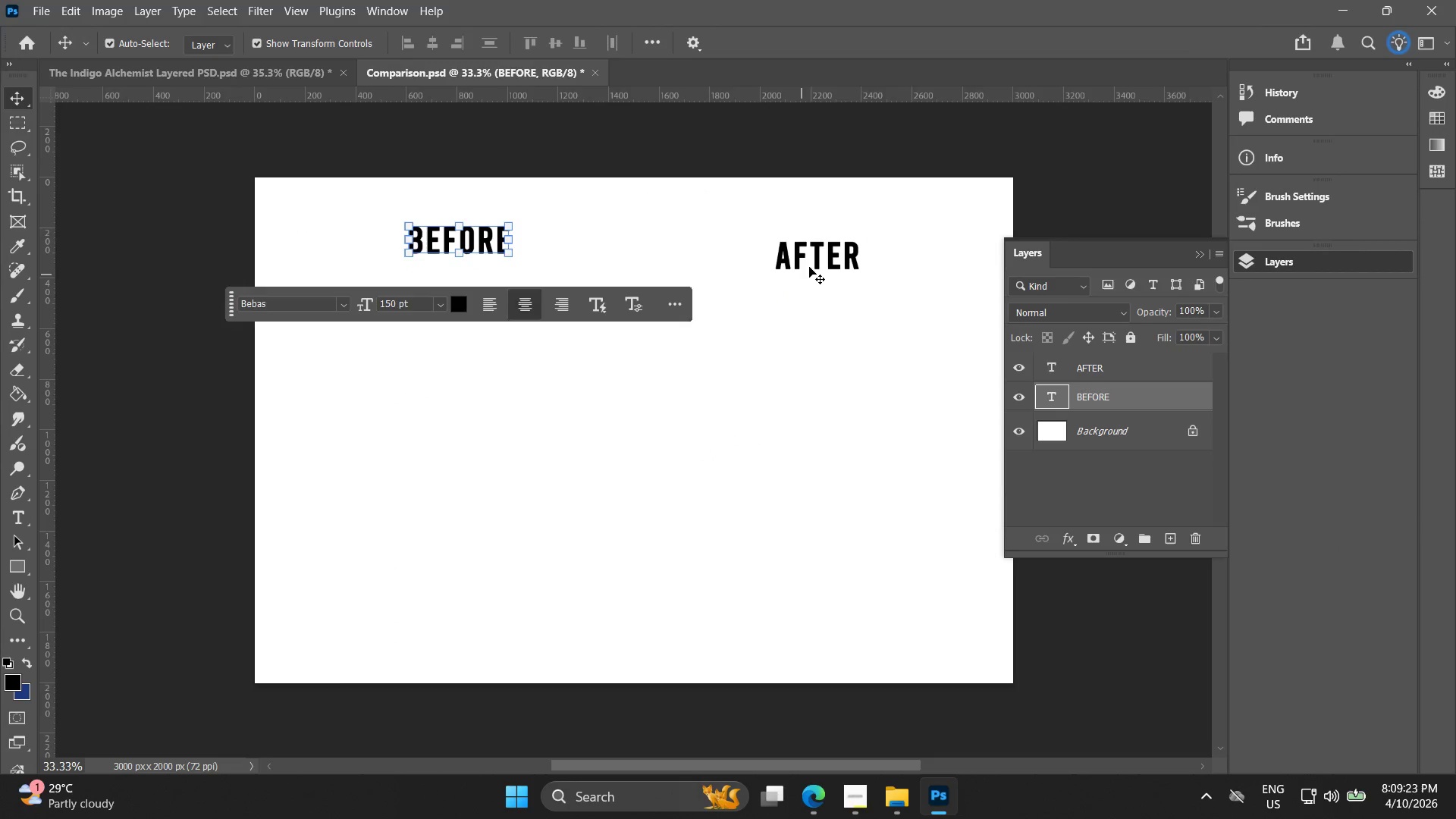 
left_click([810, 263])
 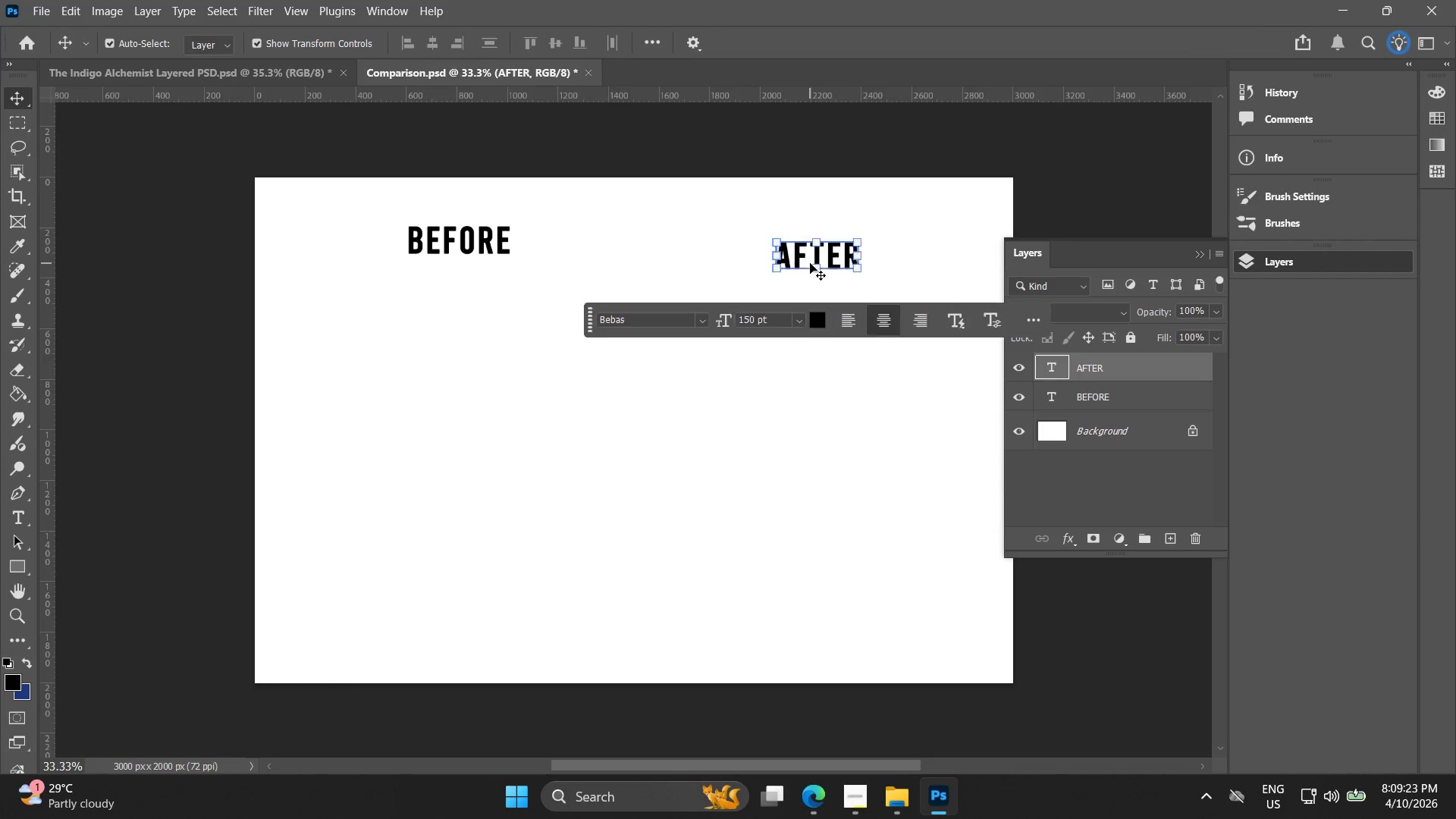 
hold_key(key=ArrowUp, duration=0.94)
 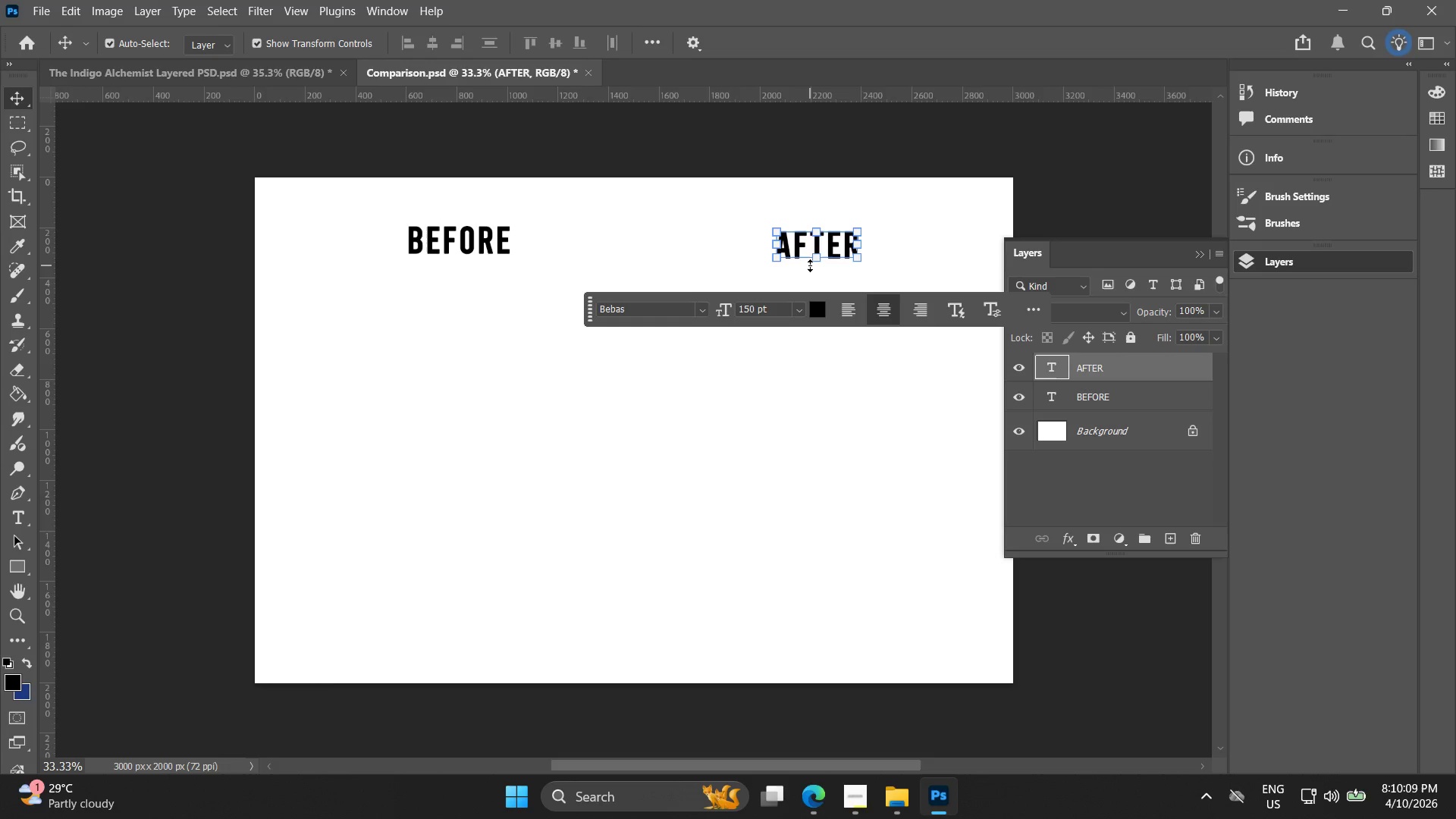 
wait(49.19)
 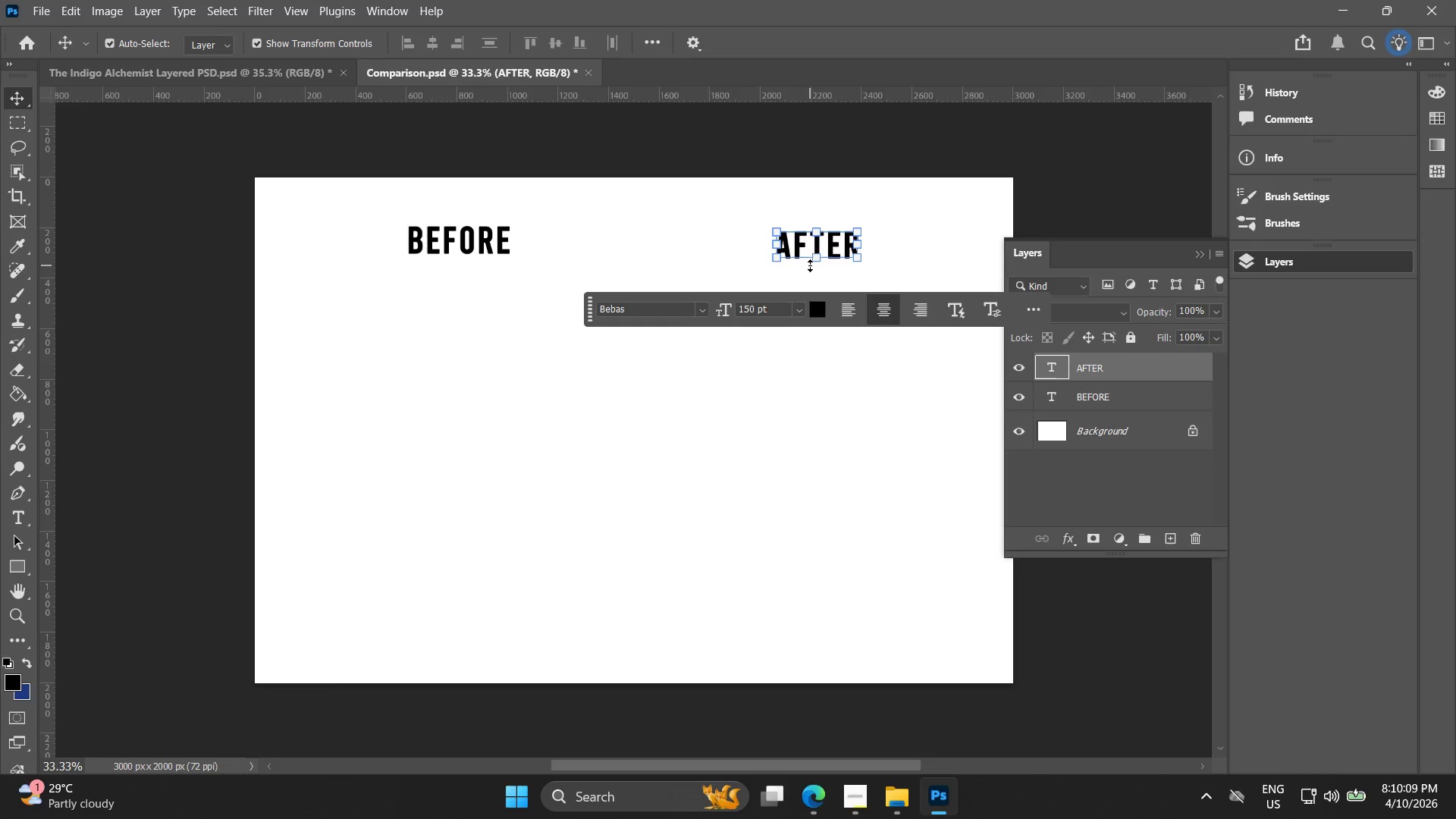 
left_click([490, 67])
 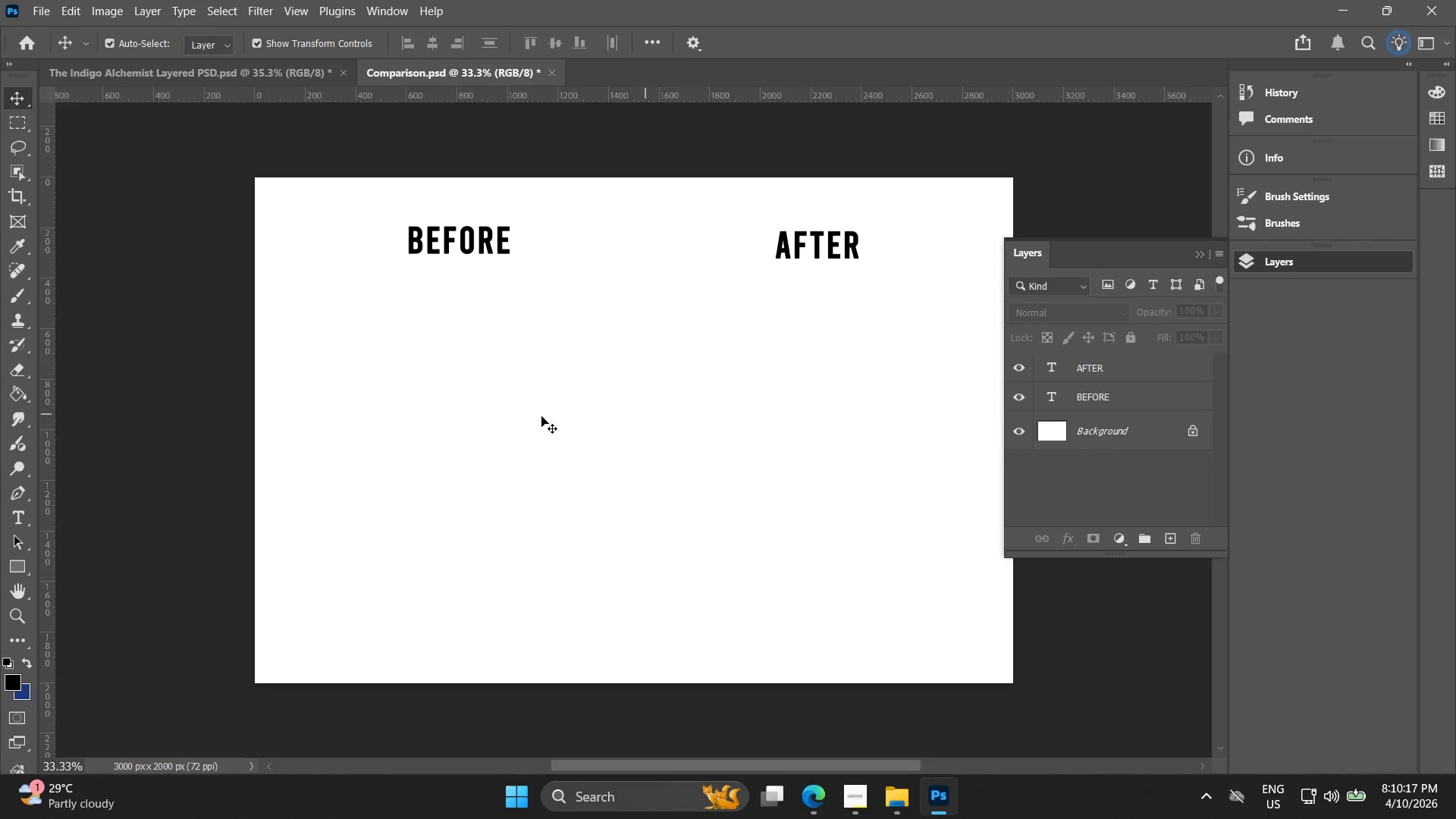 
left_click([914, 787])
 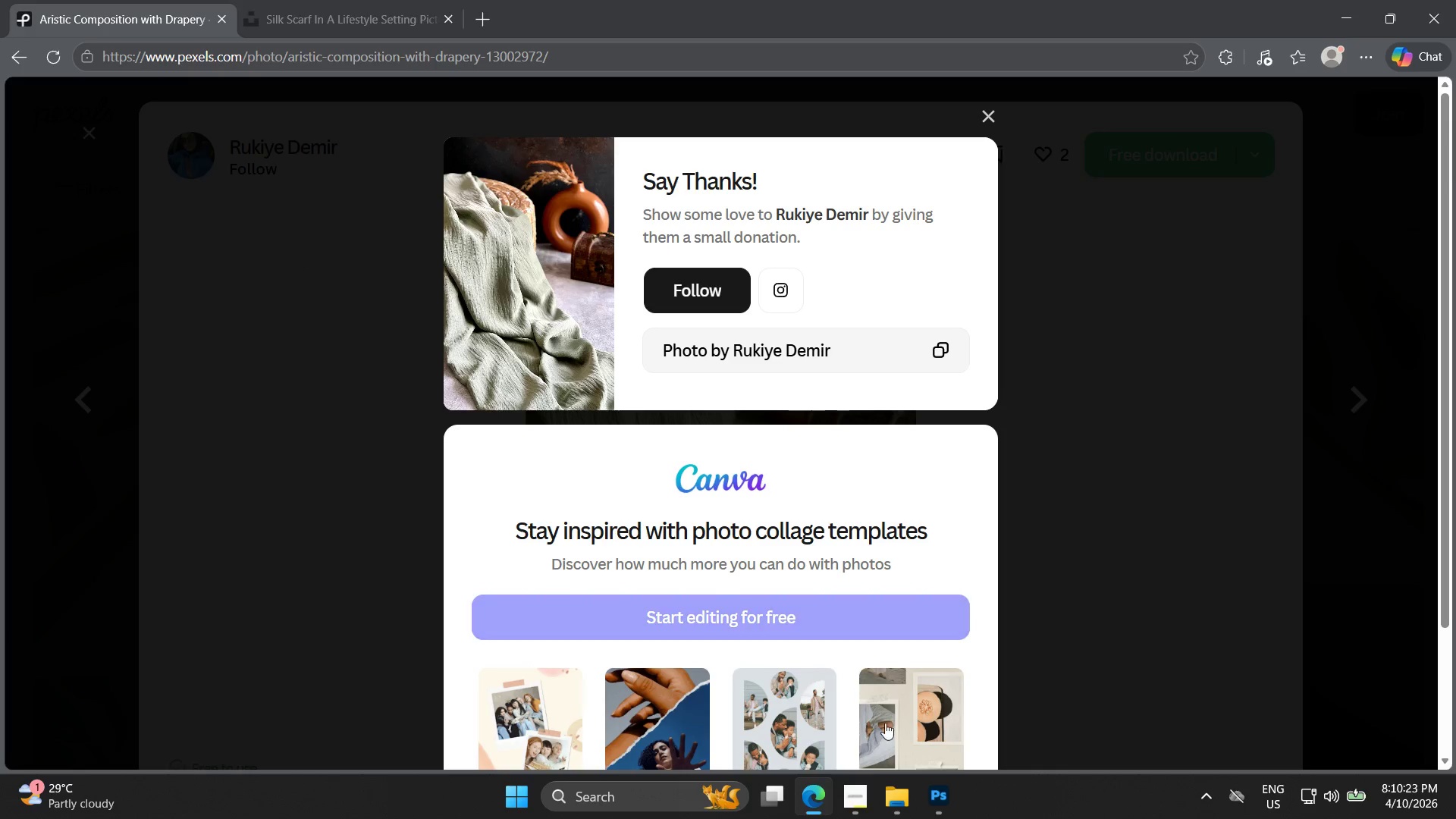 
wait(6.45)
 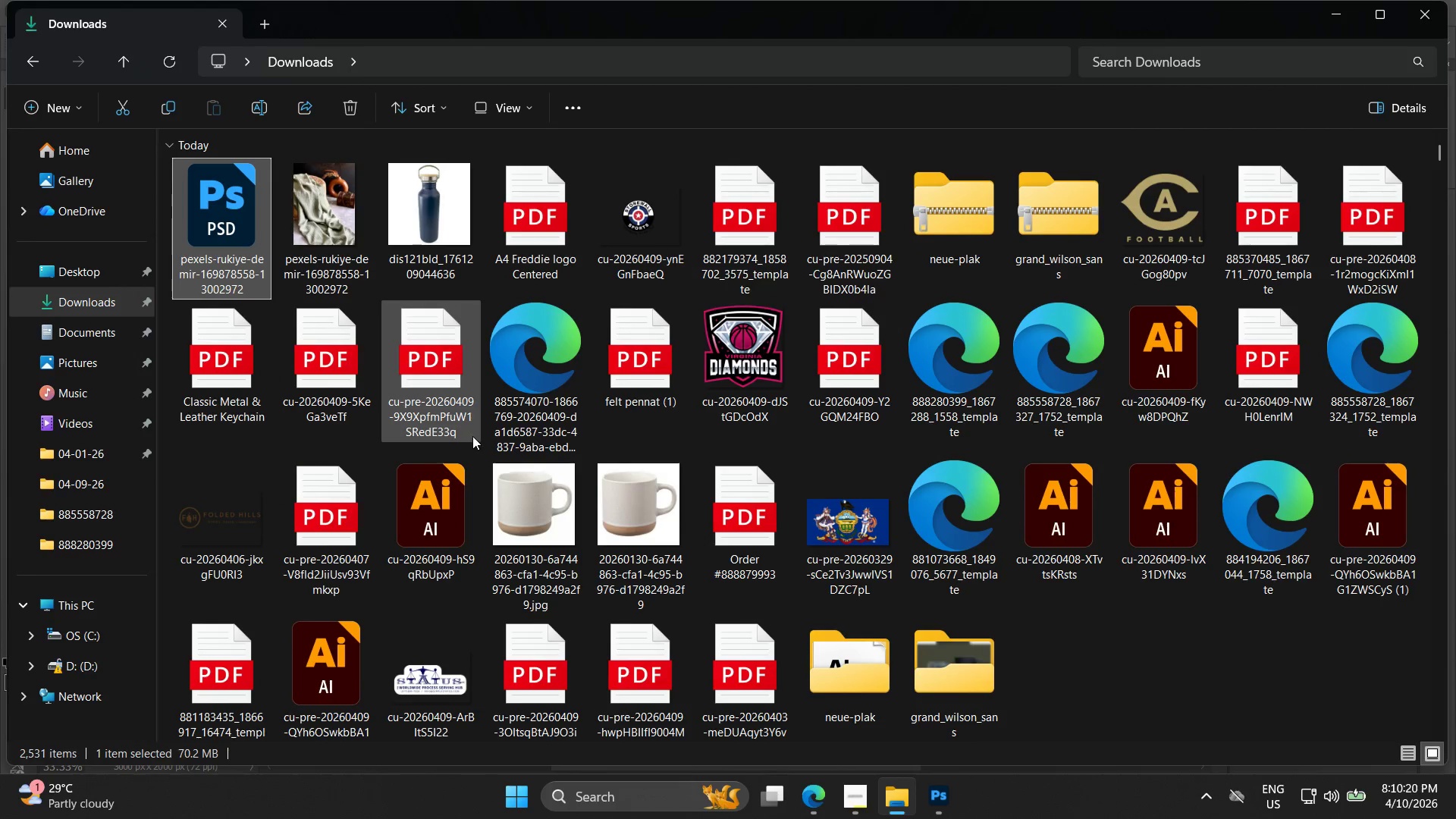 
left_click([952, 805])
 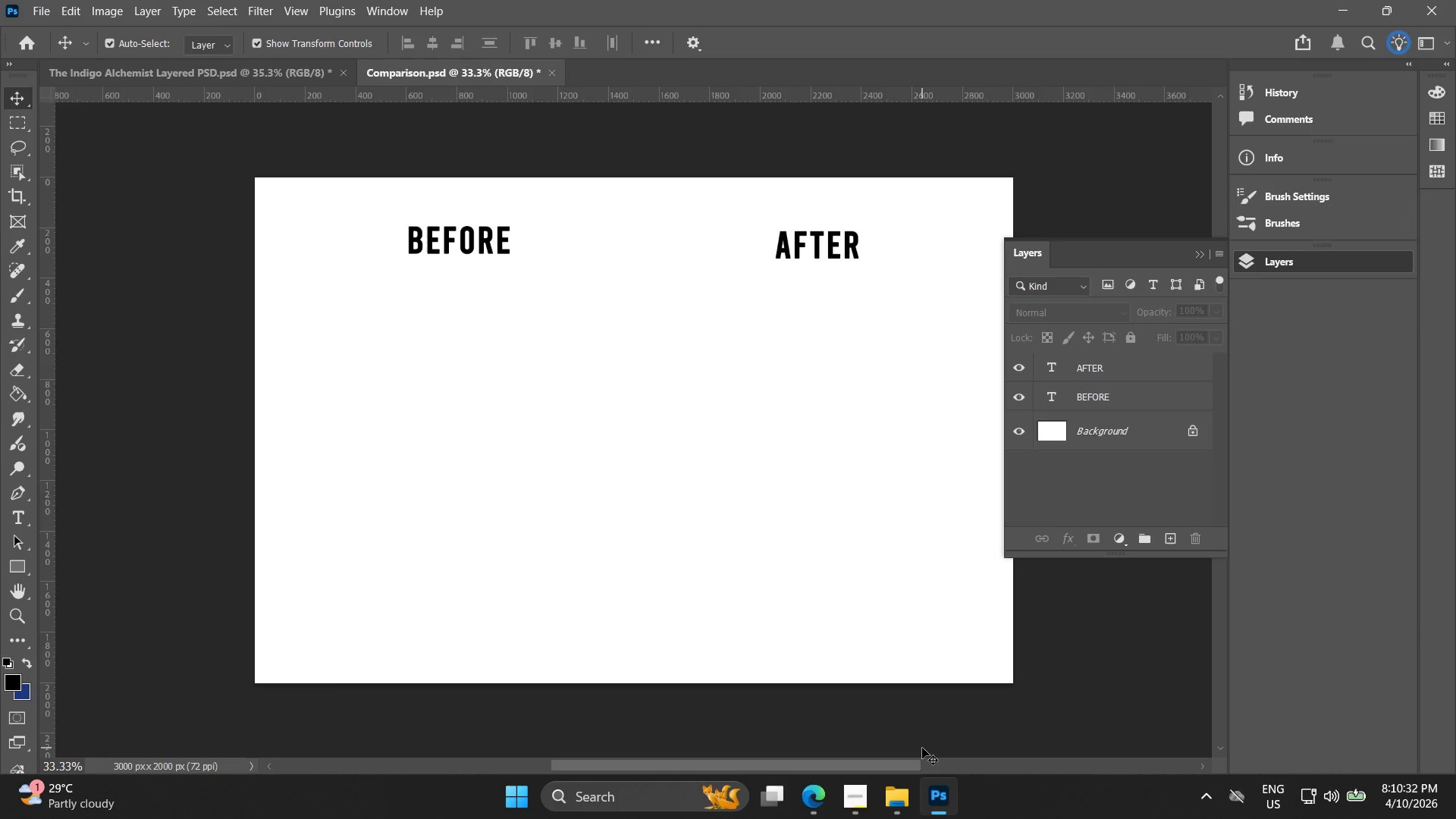 
wait(12.72)
 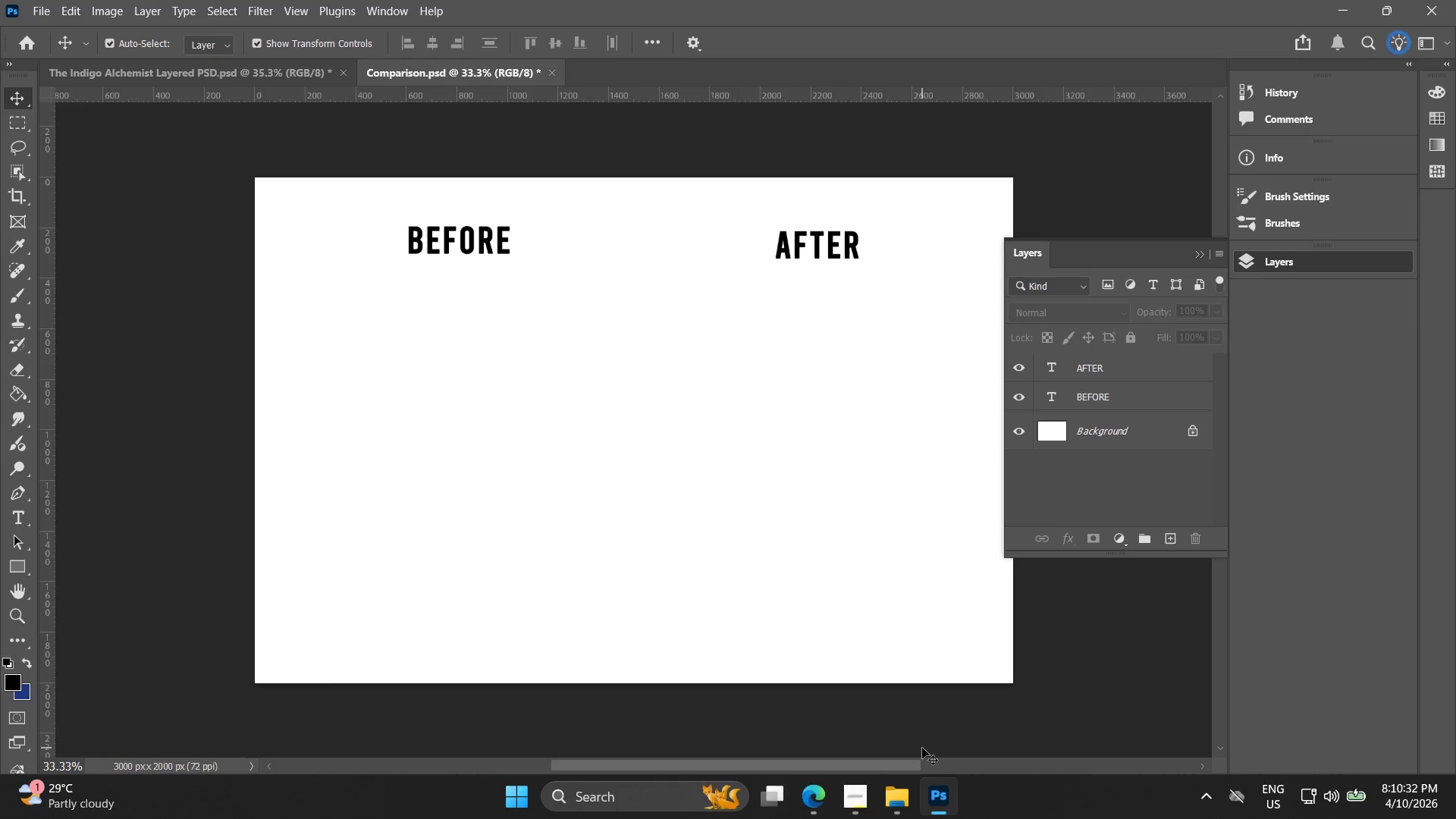 
scroll: coordinate [444, 509], scroll_direction: up, amount: 2.0
 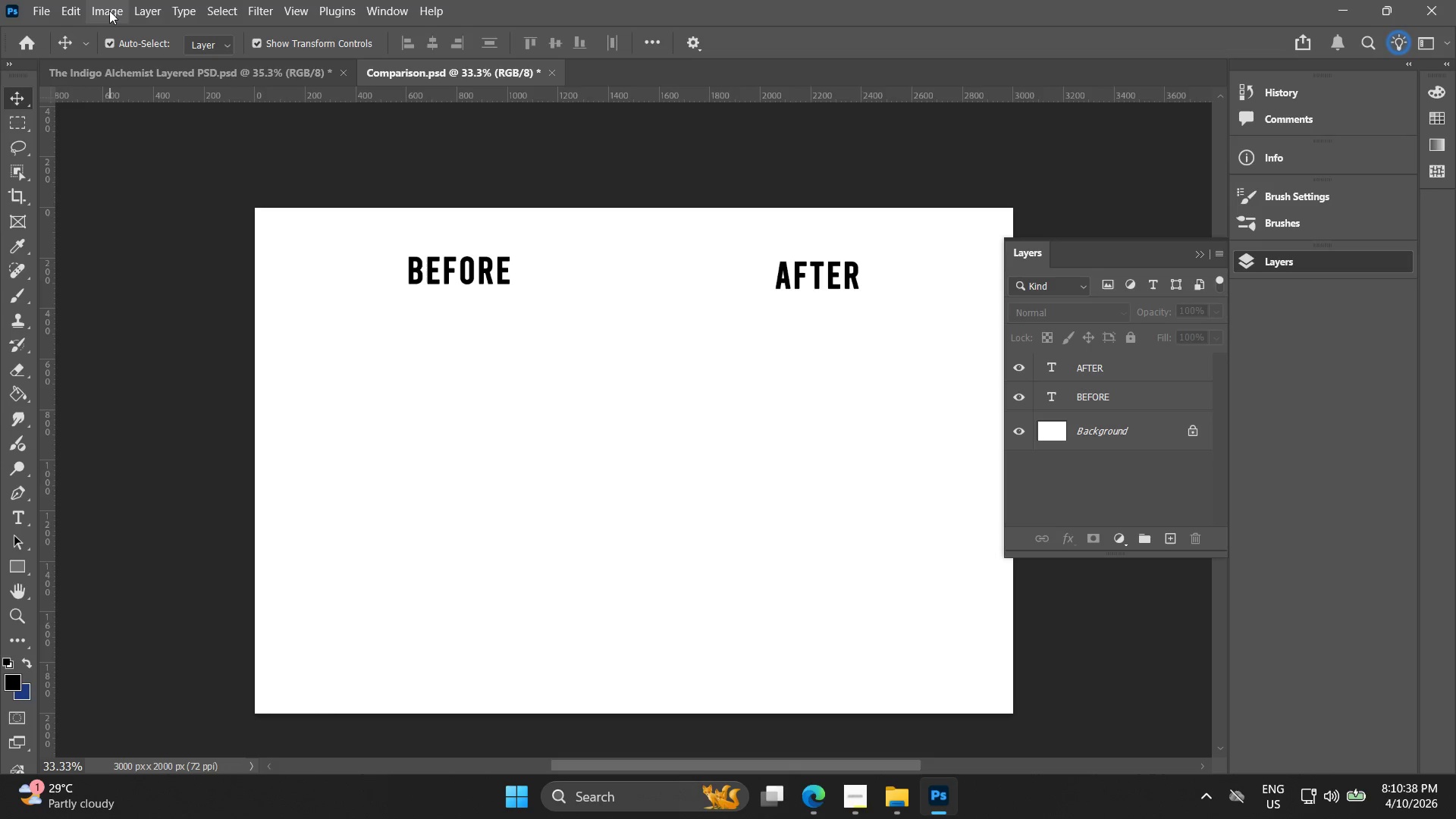 
left_click([109, 10])
 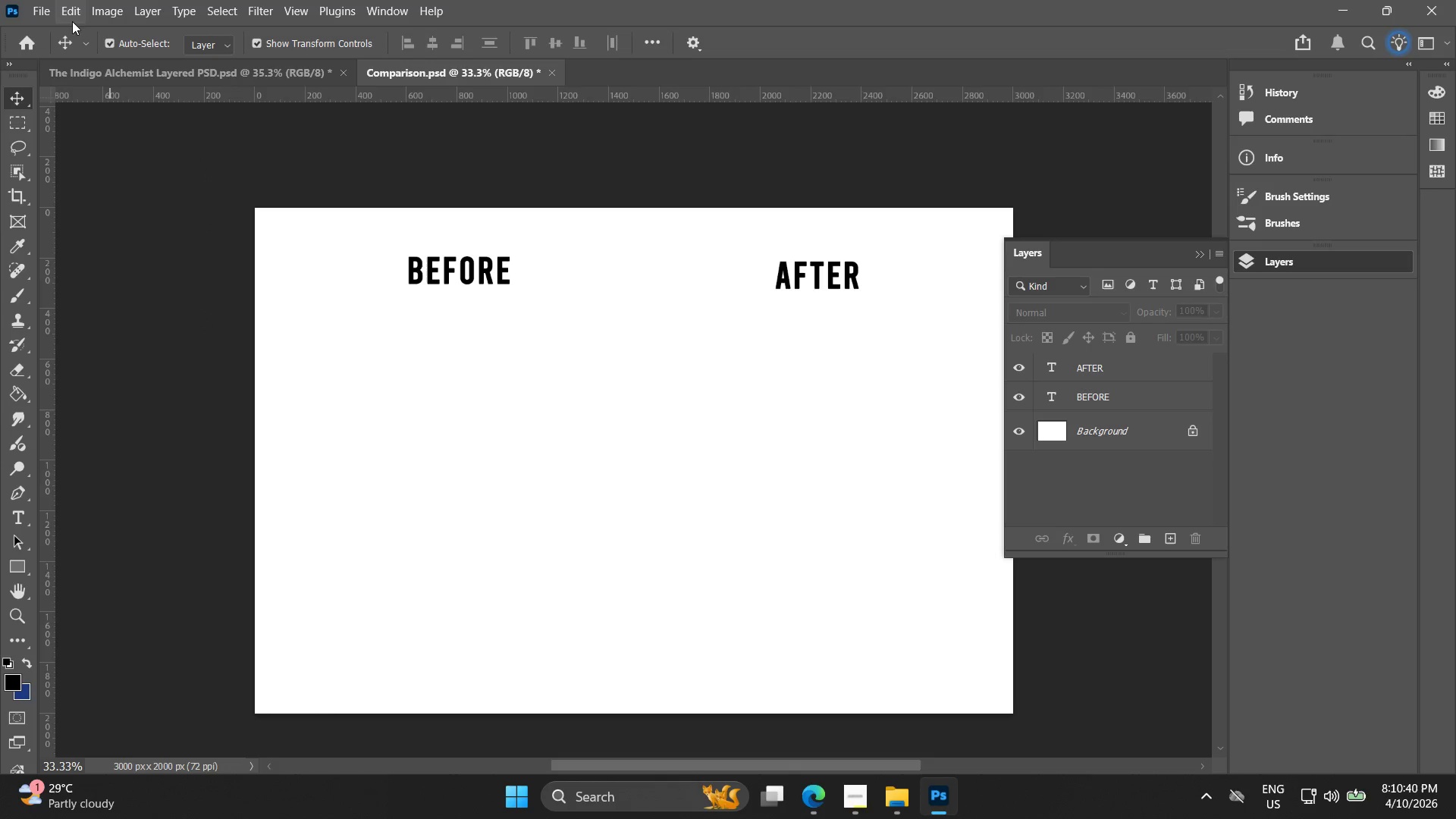 
left_click([139, 75])
 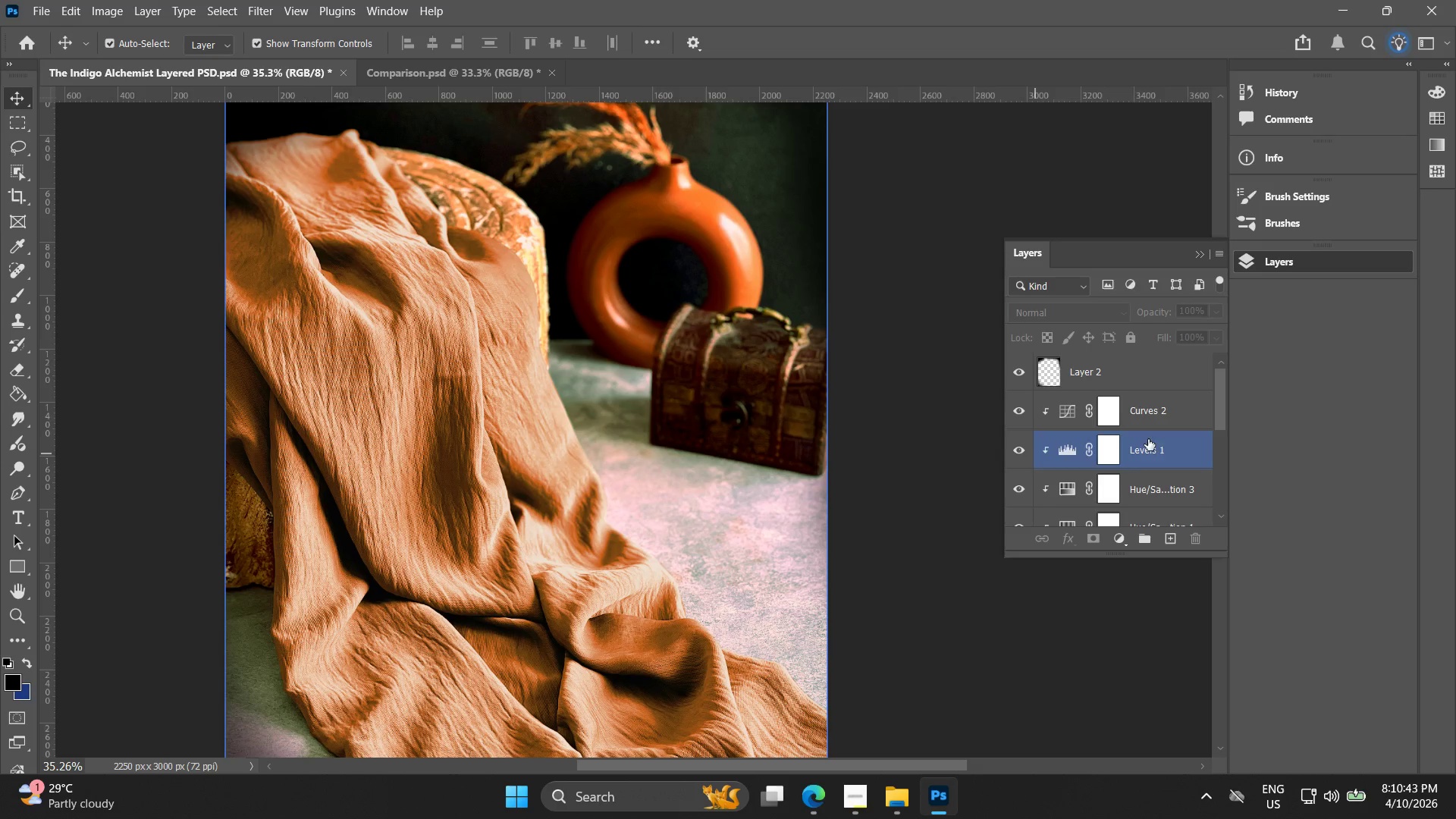 
hold_key(key=AltLeft, duration=0.69)
scroll: coordinate [904, 406], scroll_direction: down, amount: 6.0
 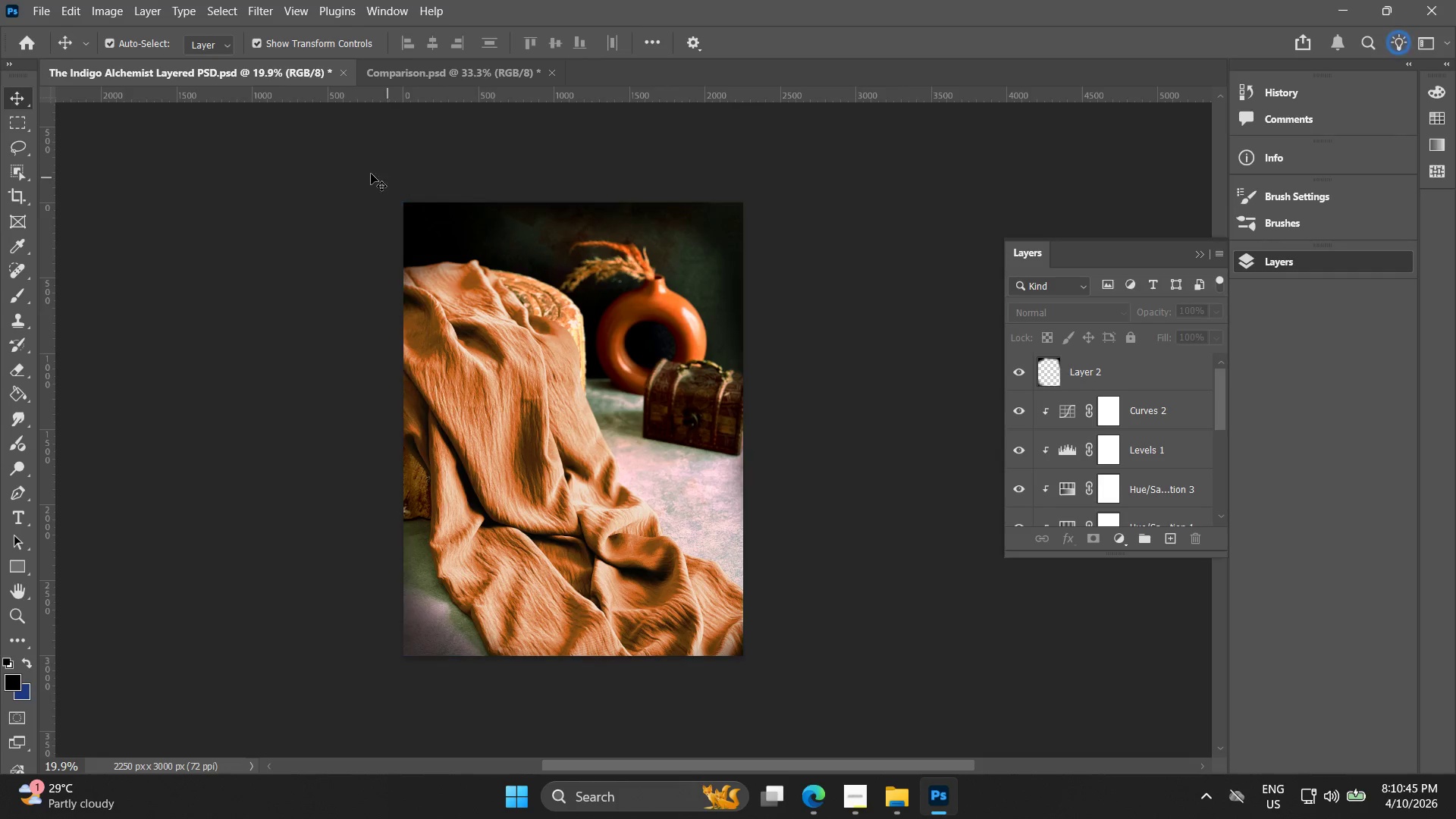 
left_click_drag(start_coordinate=[318, 168], to_coordinate=[413, 211])
 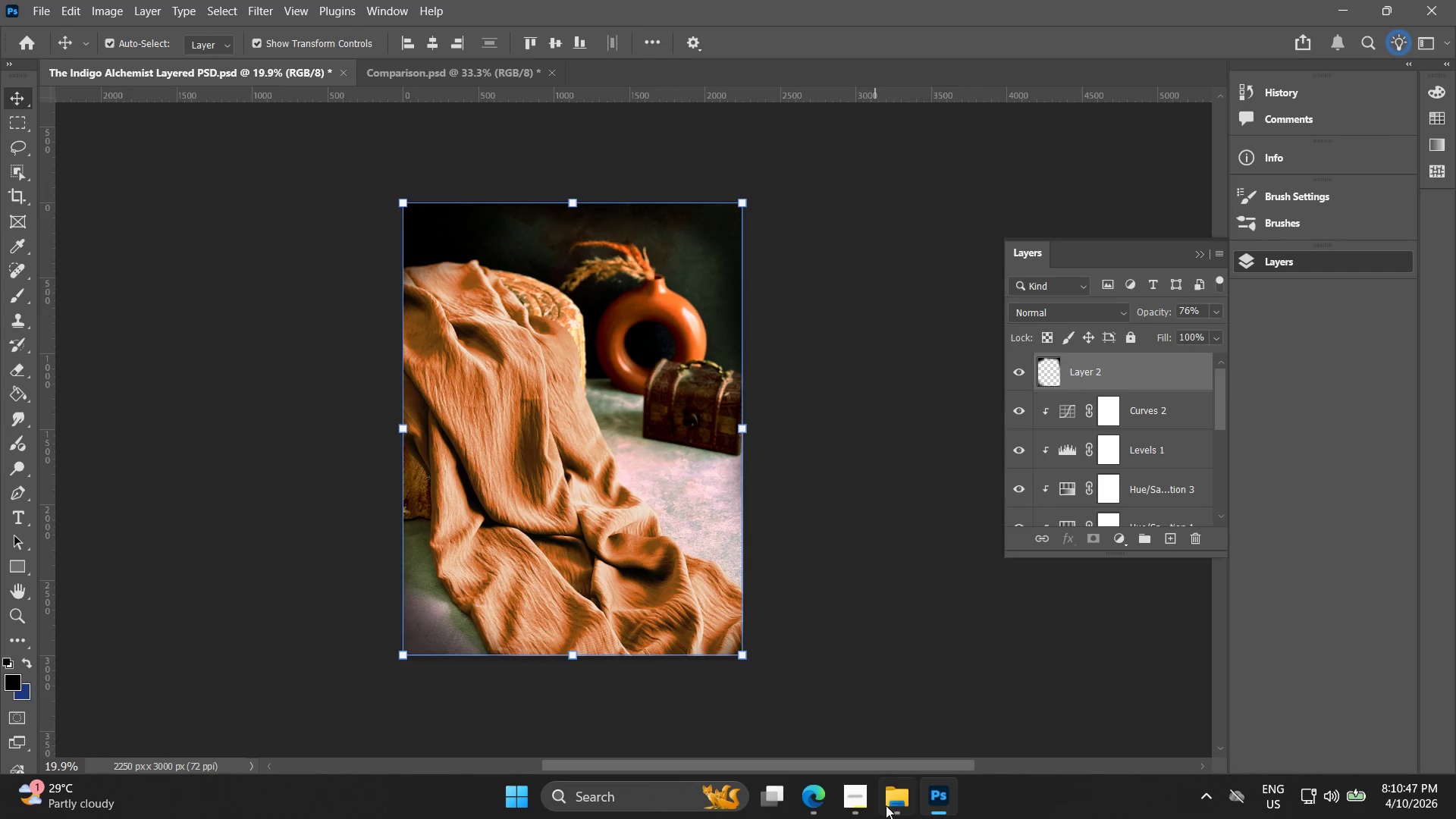 
left_click([900, 818])
 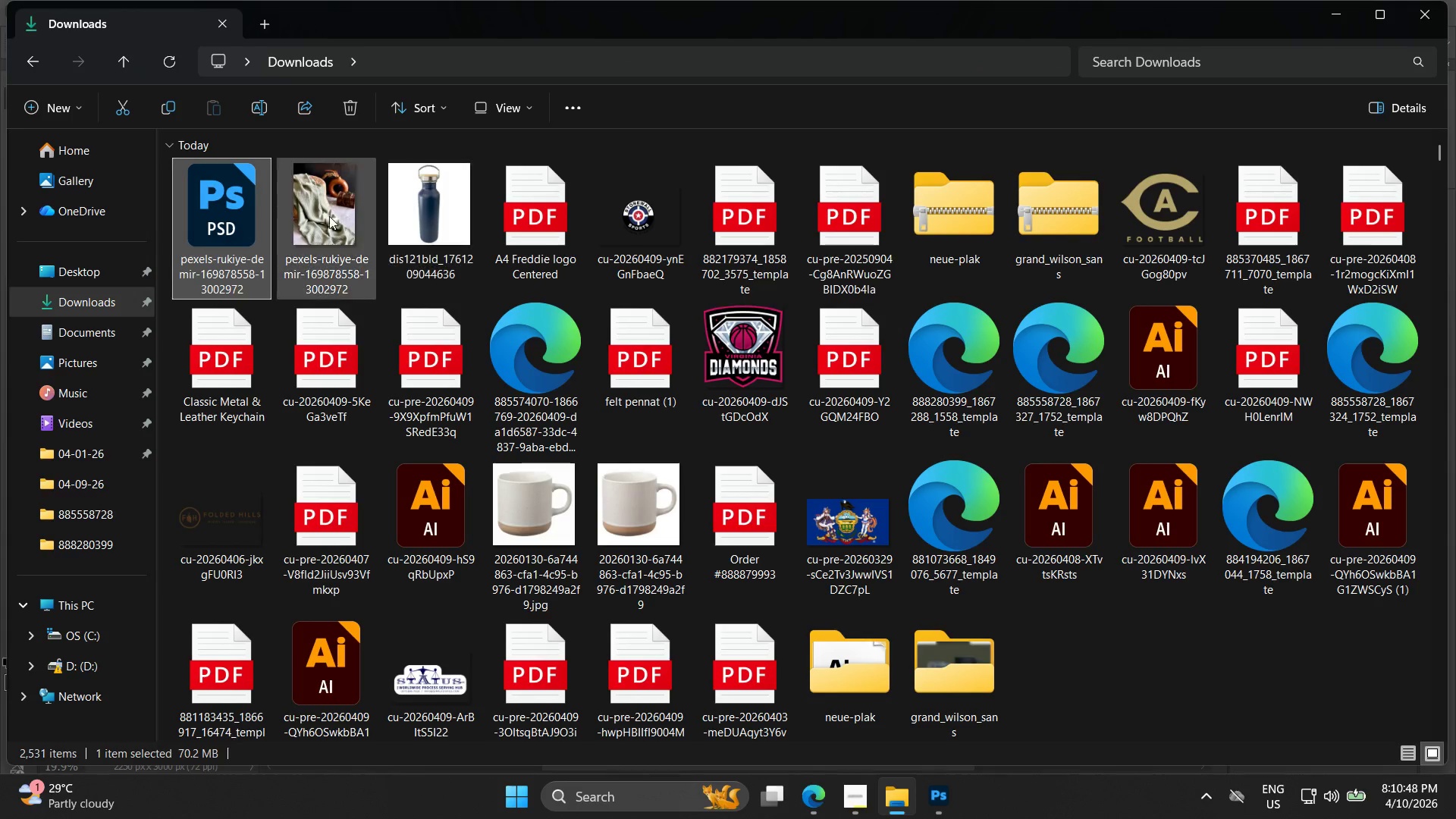 
double_click([324, 216])
 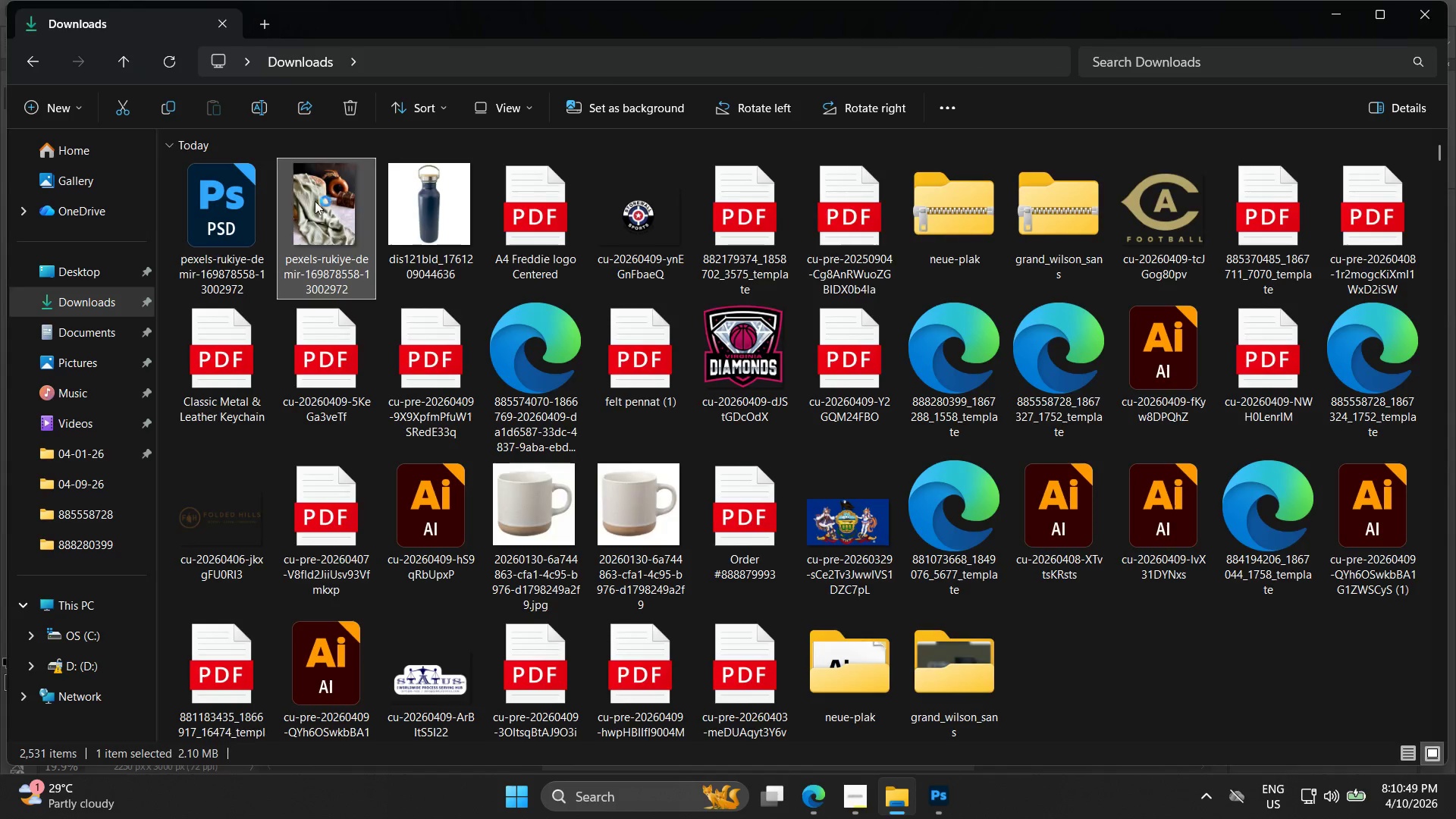 
left_click_drag(start_coordinate=[321, 215], to_coordinate=[331, 245])
 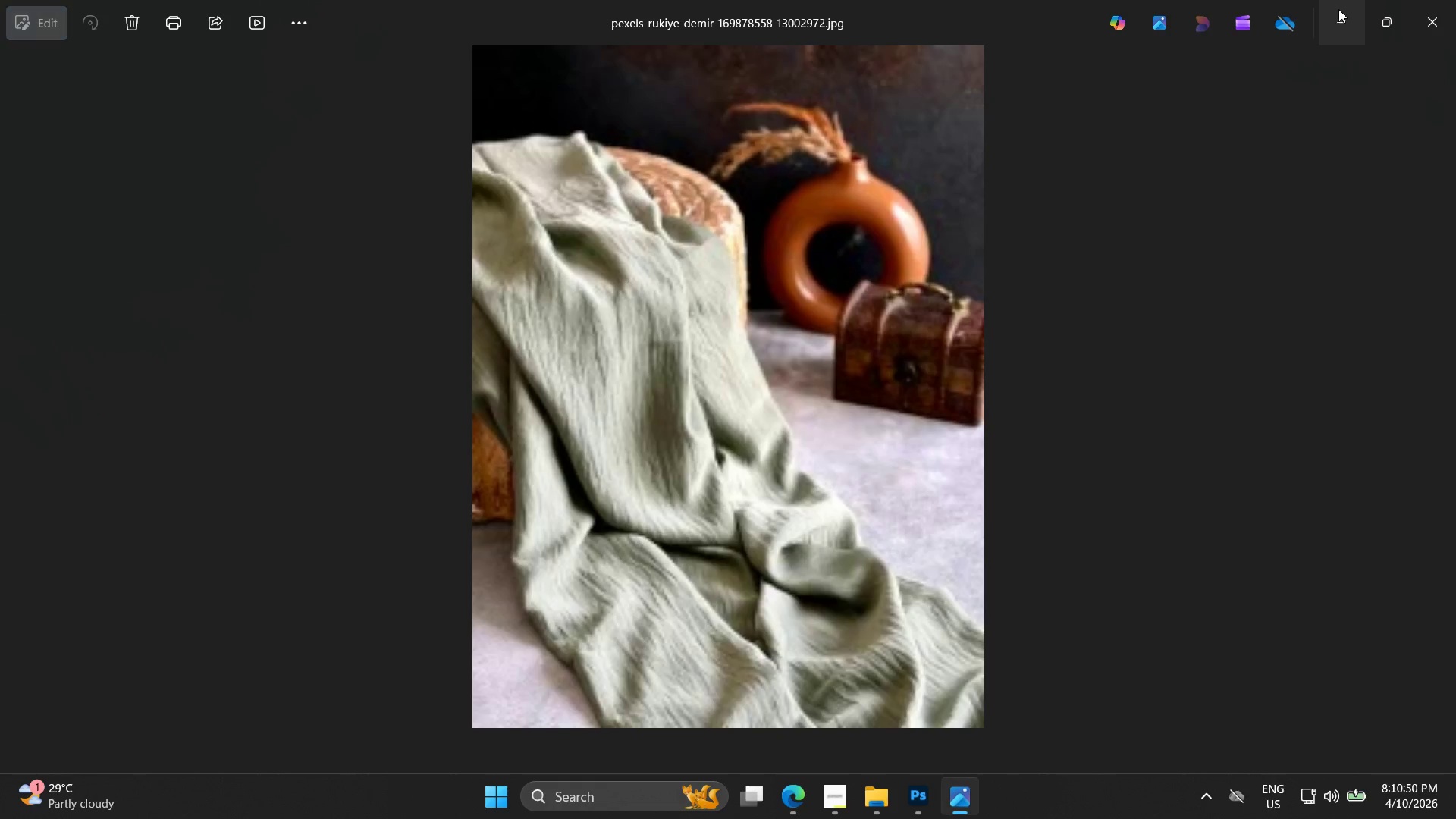 
left_click([1455, 0])
 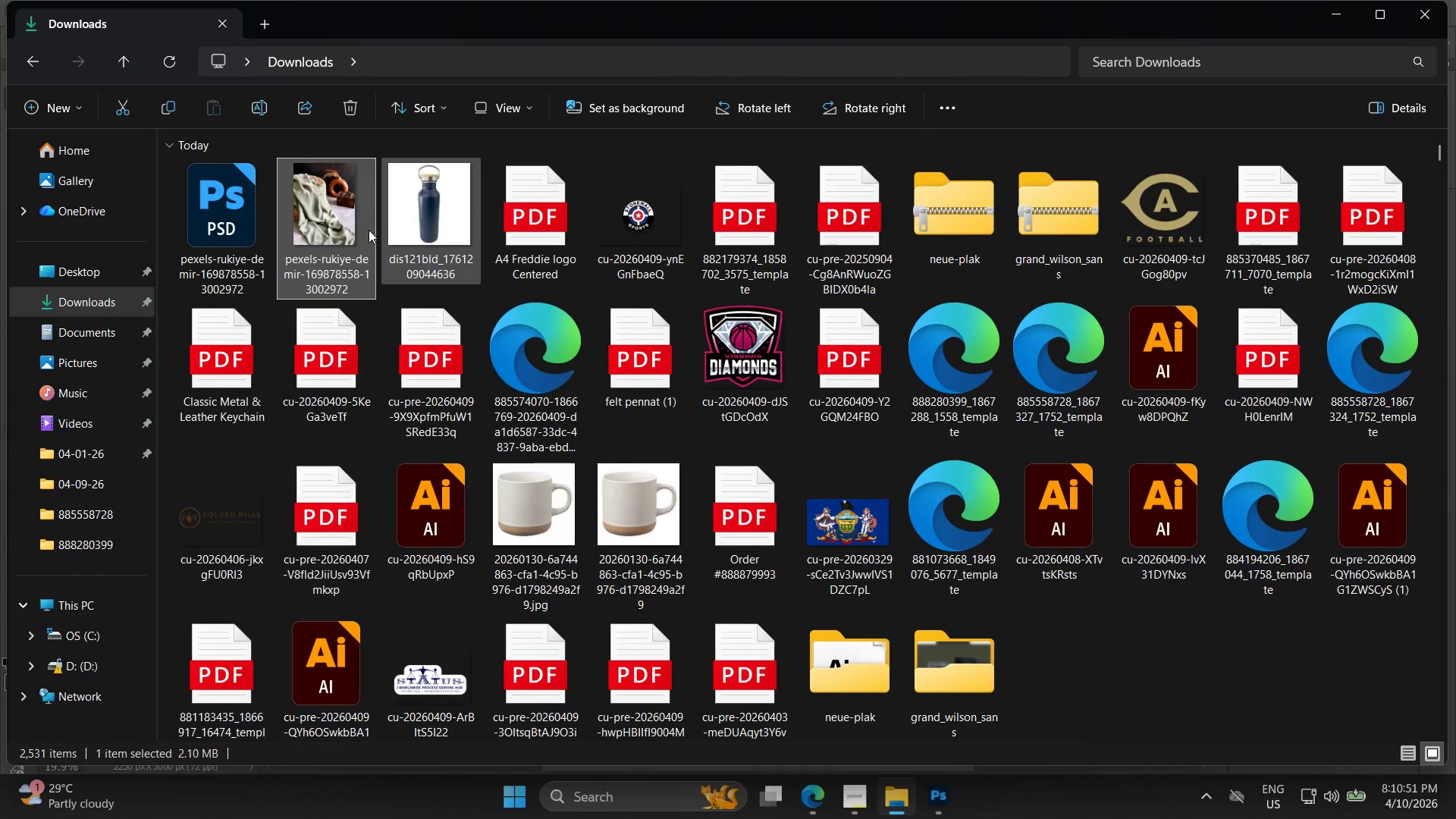 
left_click_drag(start_coordinate=[316, 203], to_coordinate=[453, 477])
 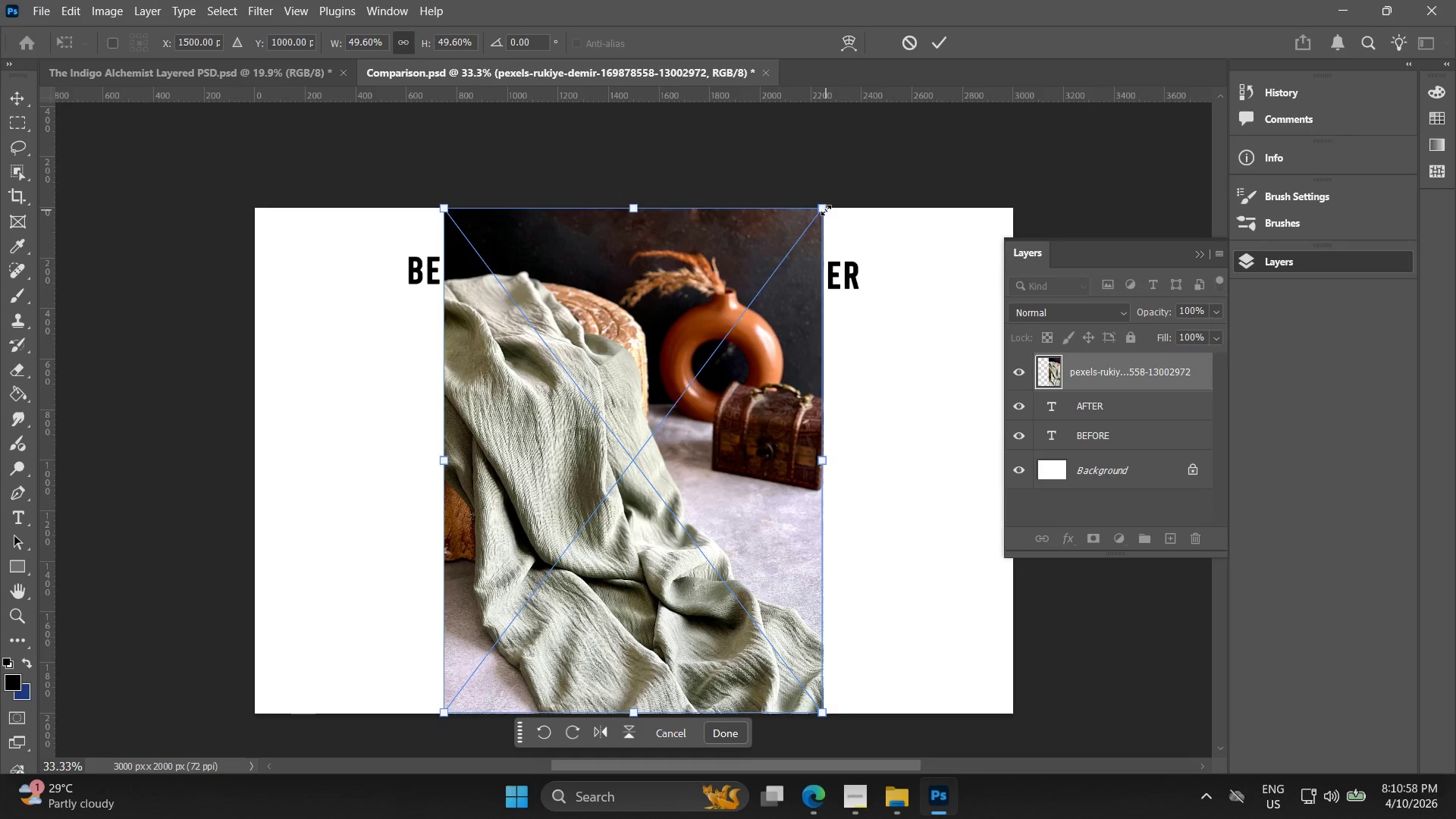 
left_click_drag(start_coordinate=[821, 209], to_coordinate=[676, 359])
 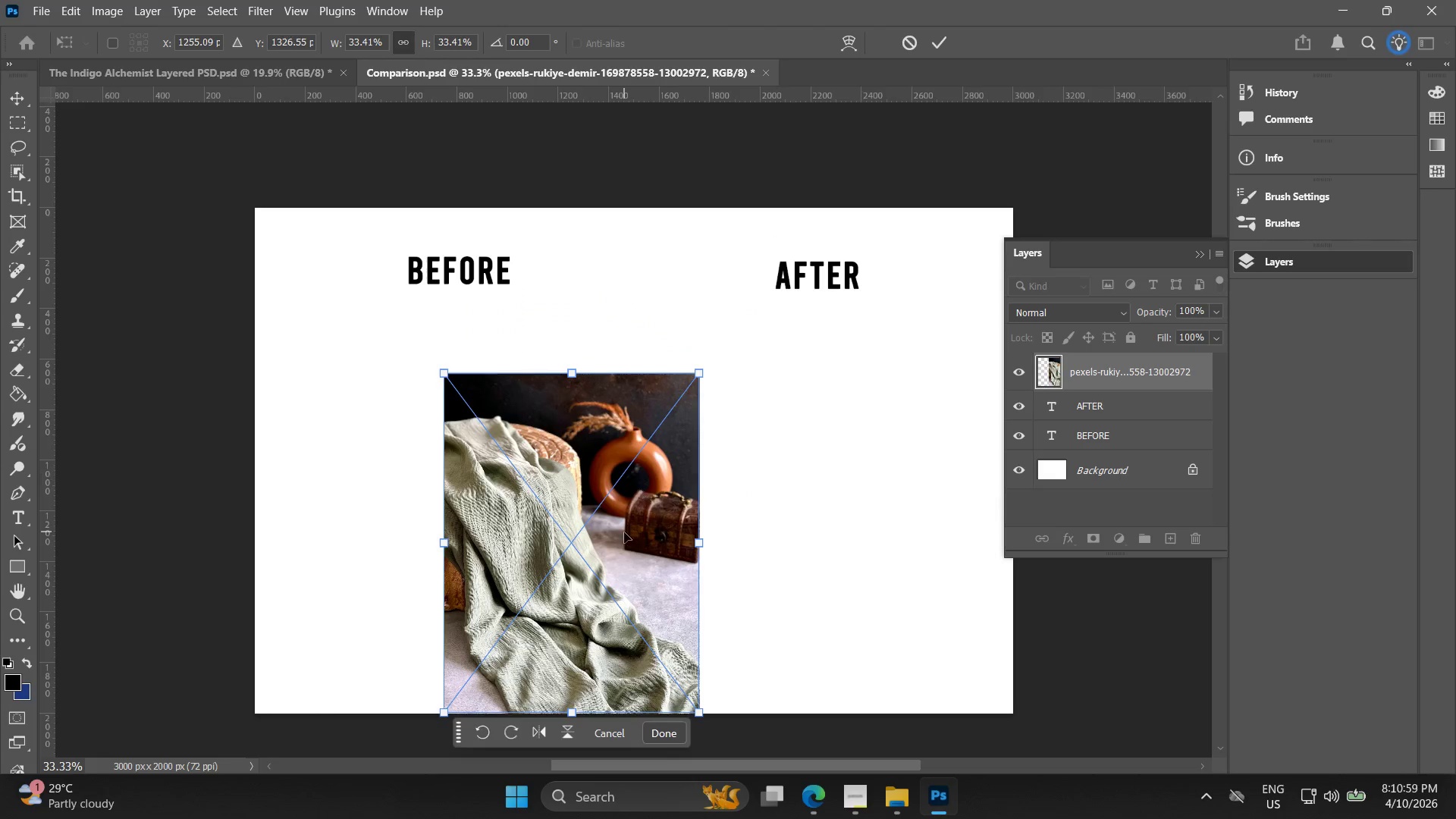 
left_click_drag(start_coordinate=[621, 532], to_coordinate=[513, 467])
 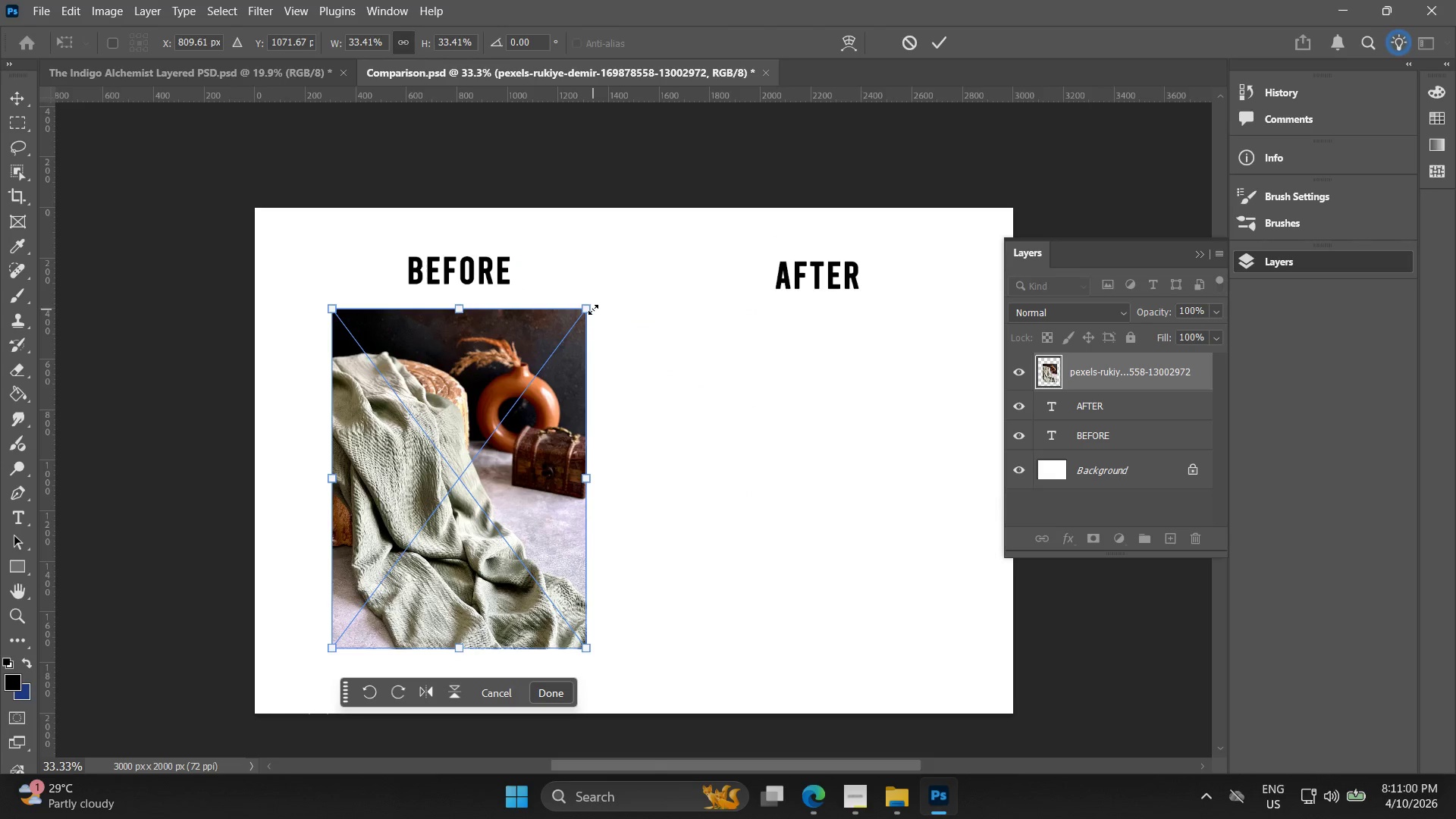 
left_click_drag(start_coordinate=[585, 312], to_coordinate=[533, 337])
 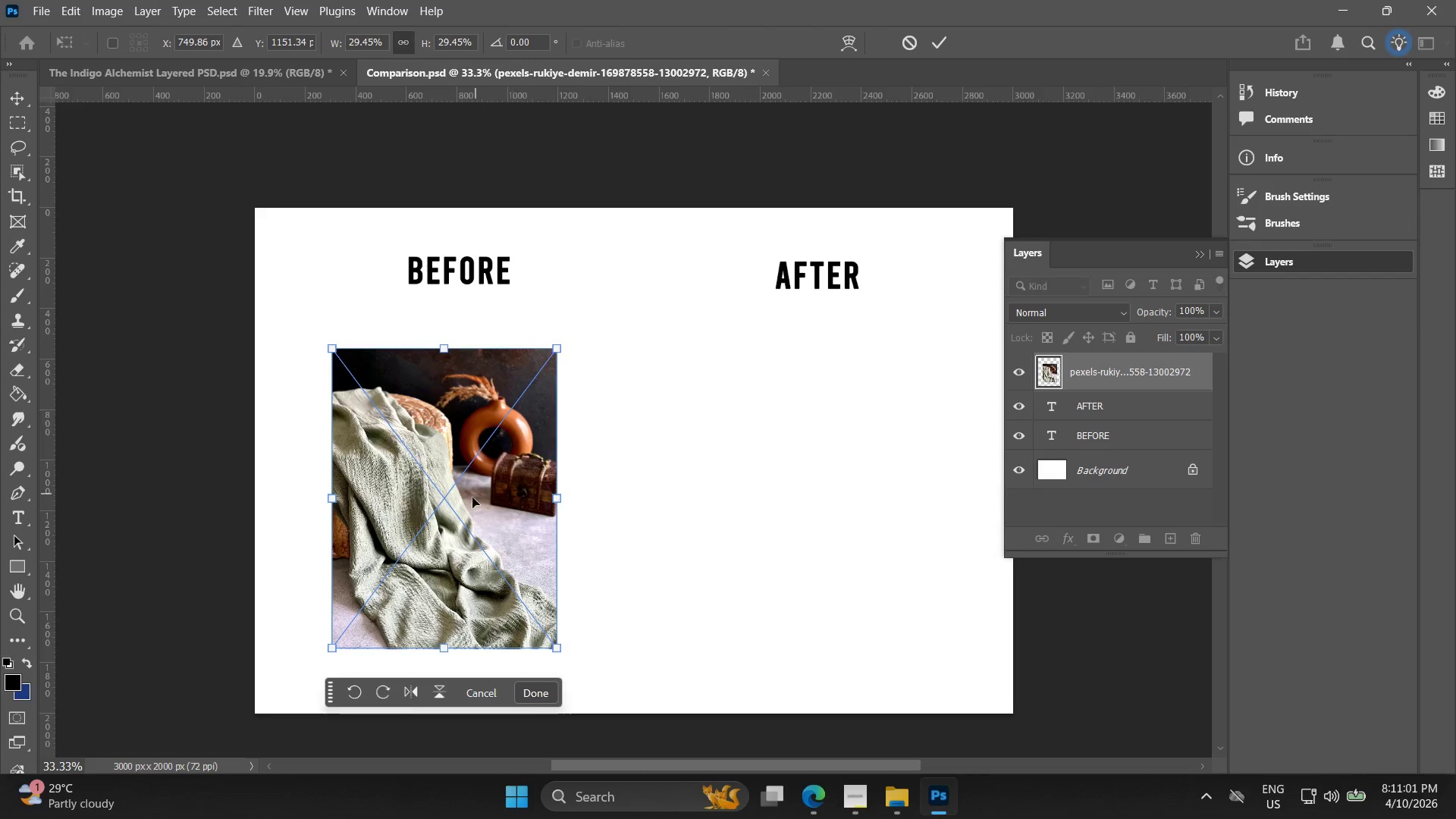 
left_click_drag(start_coordinate=[472, 498], to_coordinate=[477, 465])
 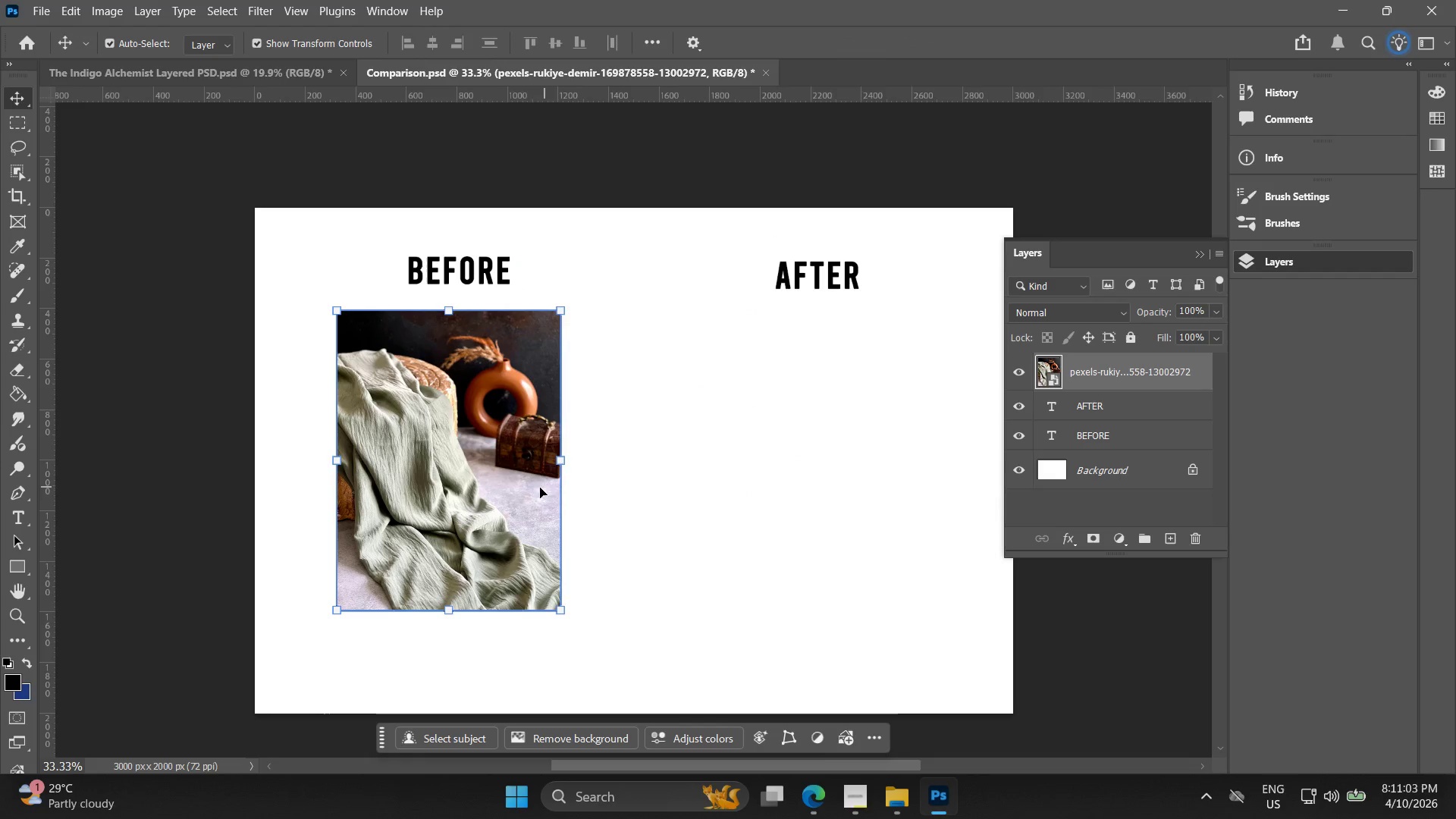 
left_click_drag(start_coordinate=[477, 491], to_coordinate=[486, 491])
 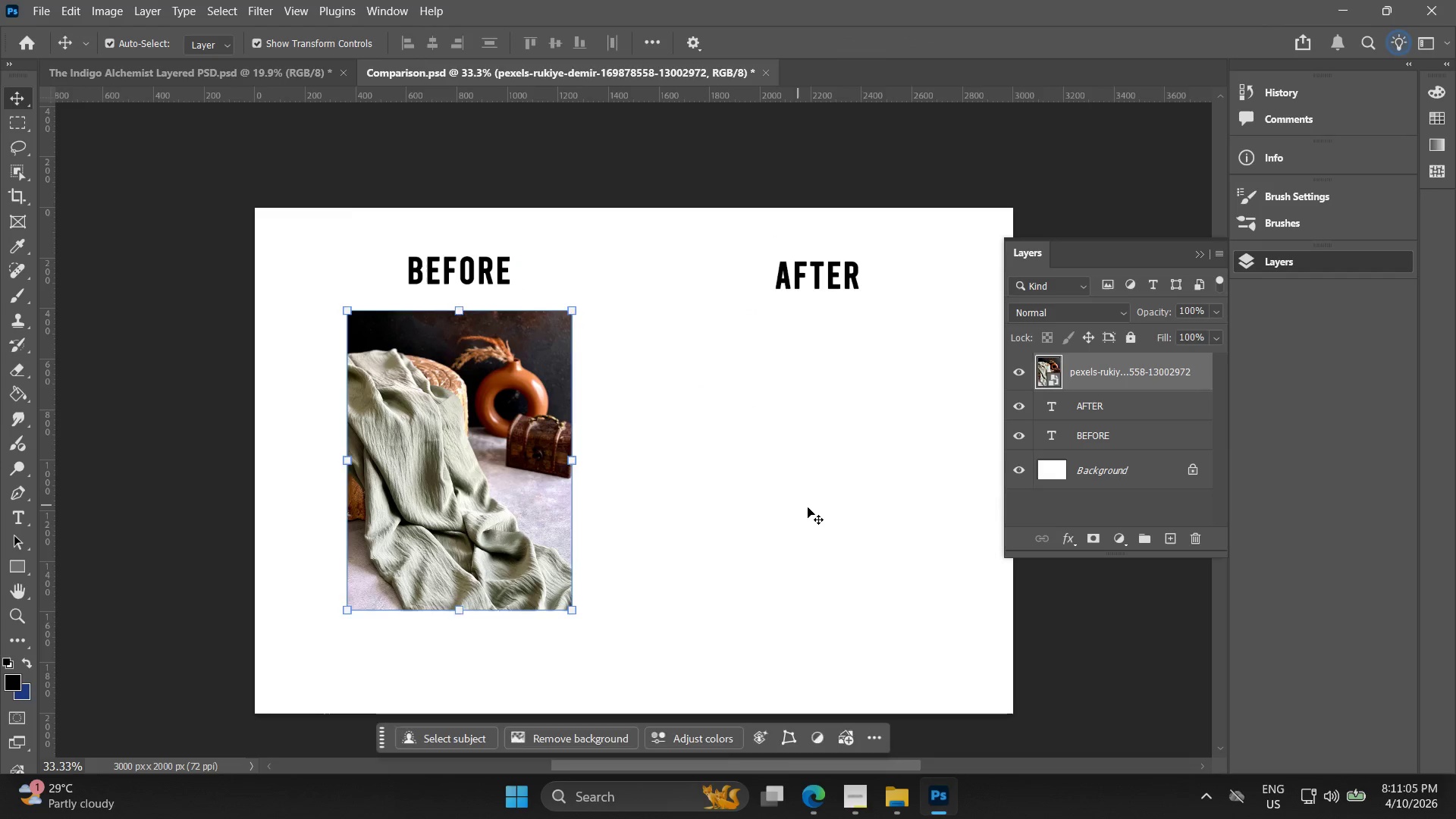 
left_click([808, 507])
 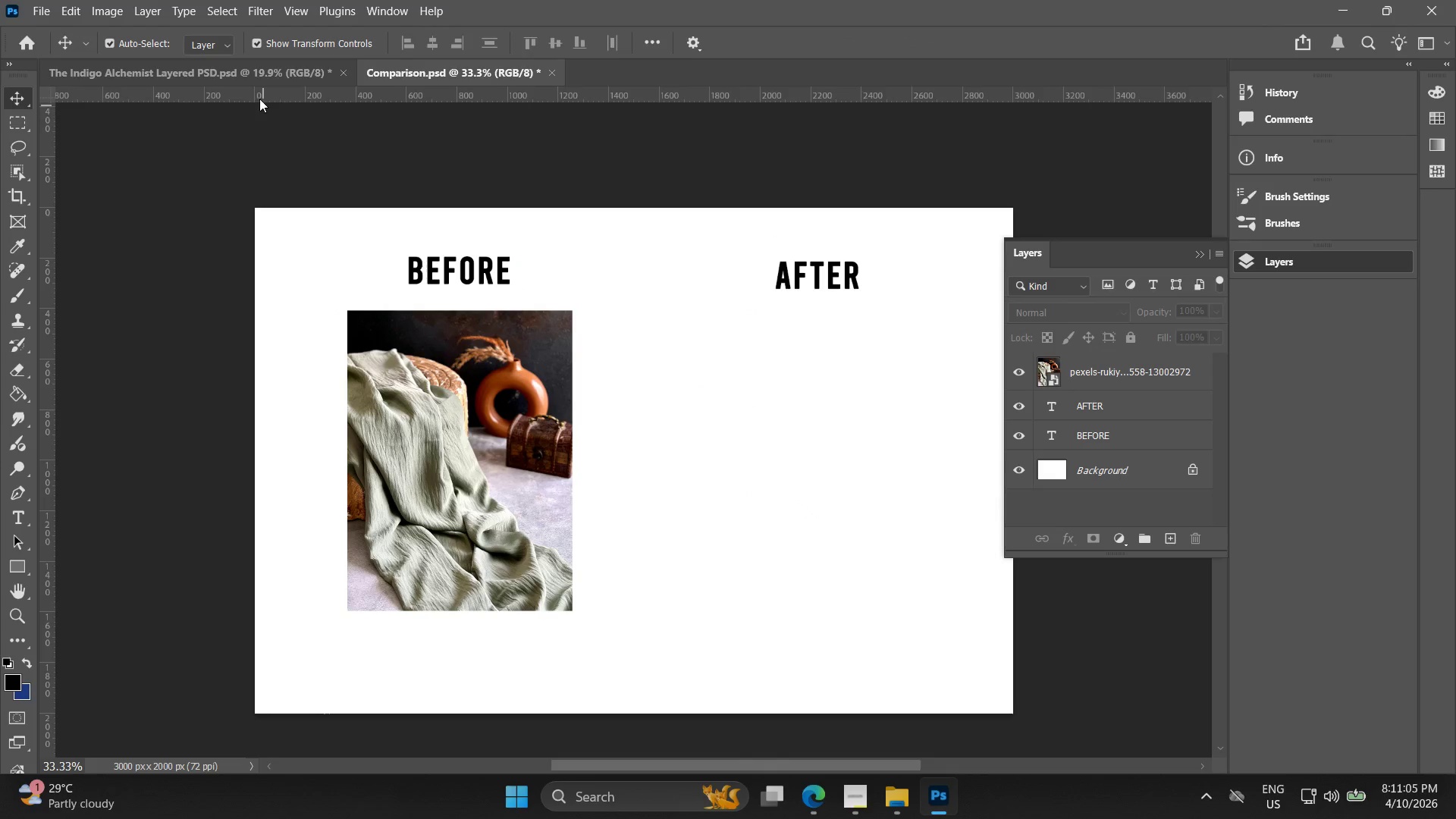 
left_click([207, 59])
 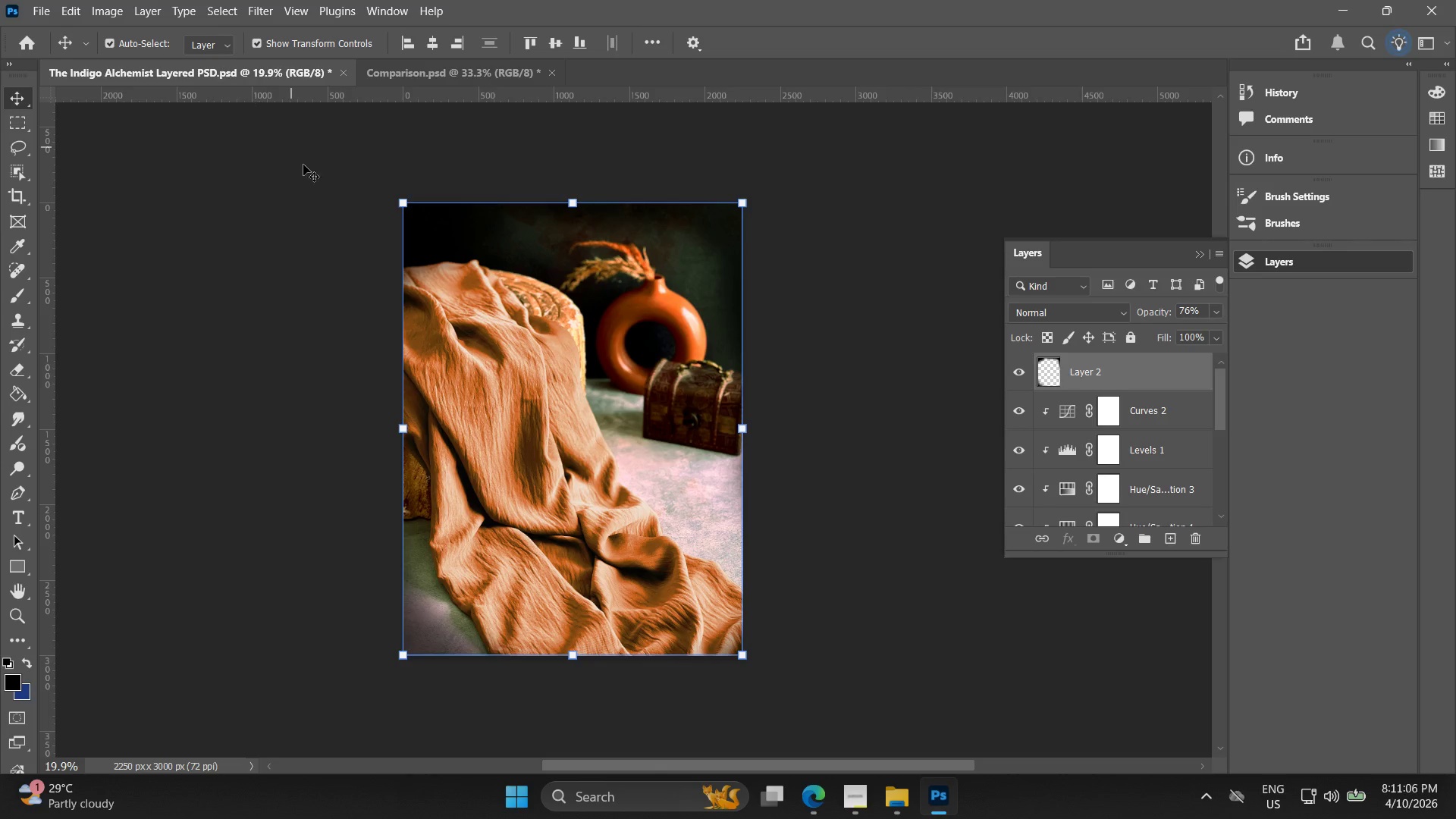 
left_click_drag(start_coordinate=[278, 165], to_coordinate=[894, 676])
 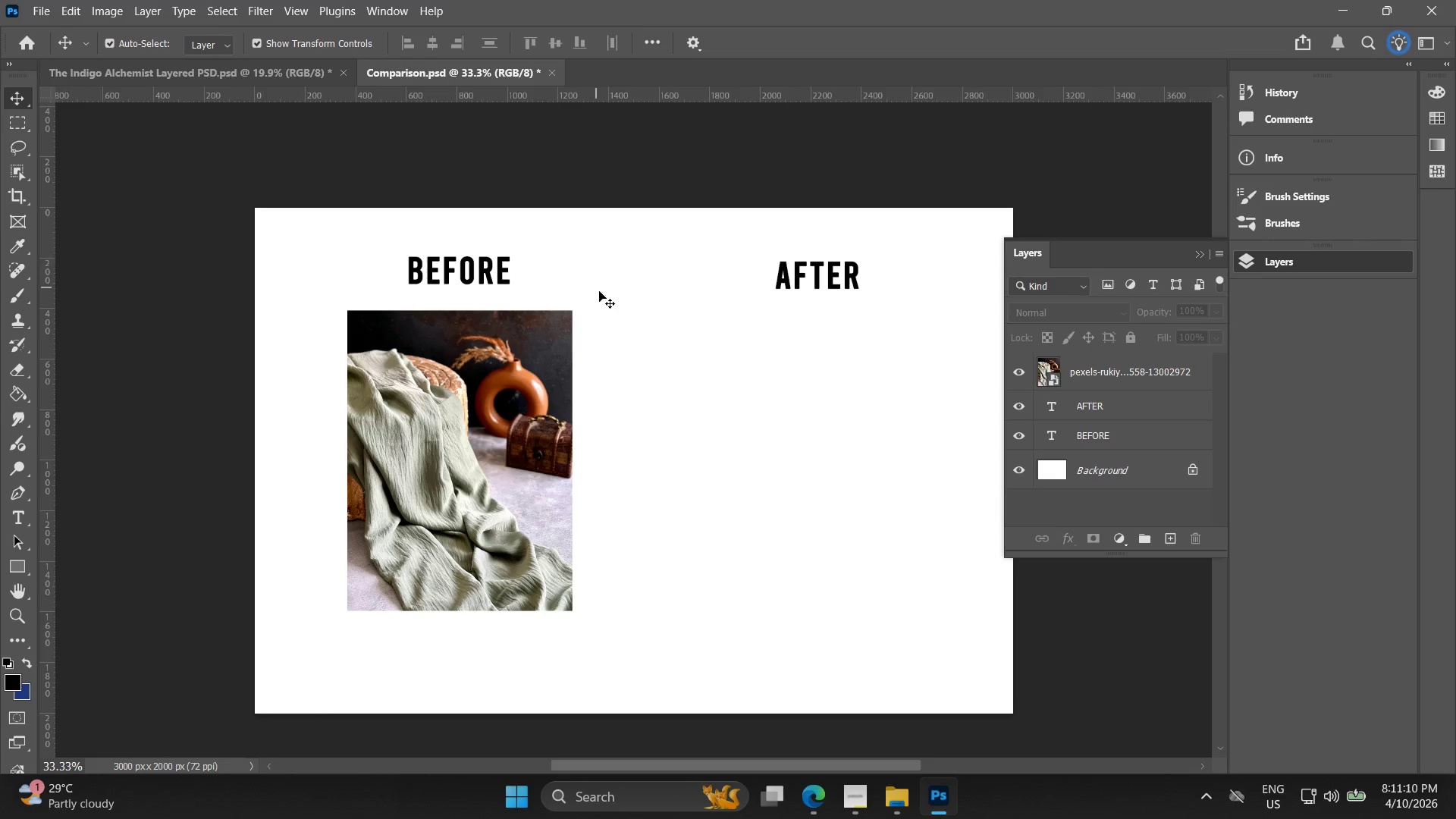 
key(Control+V)
 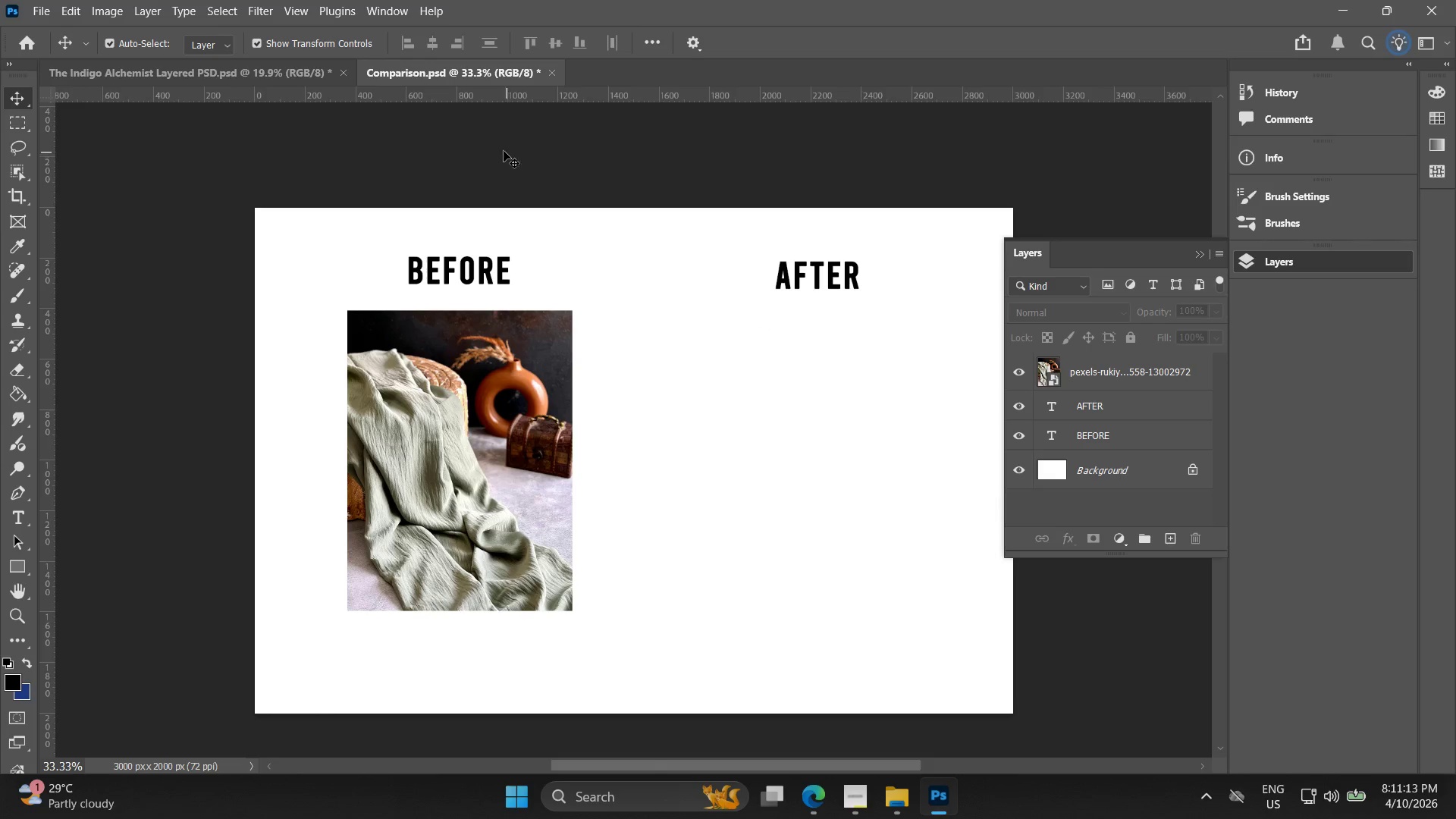 
left_click([142, 68])
 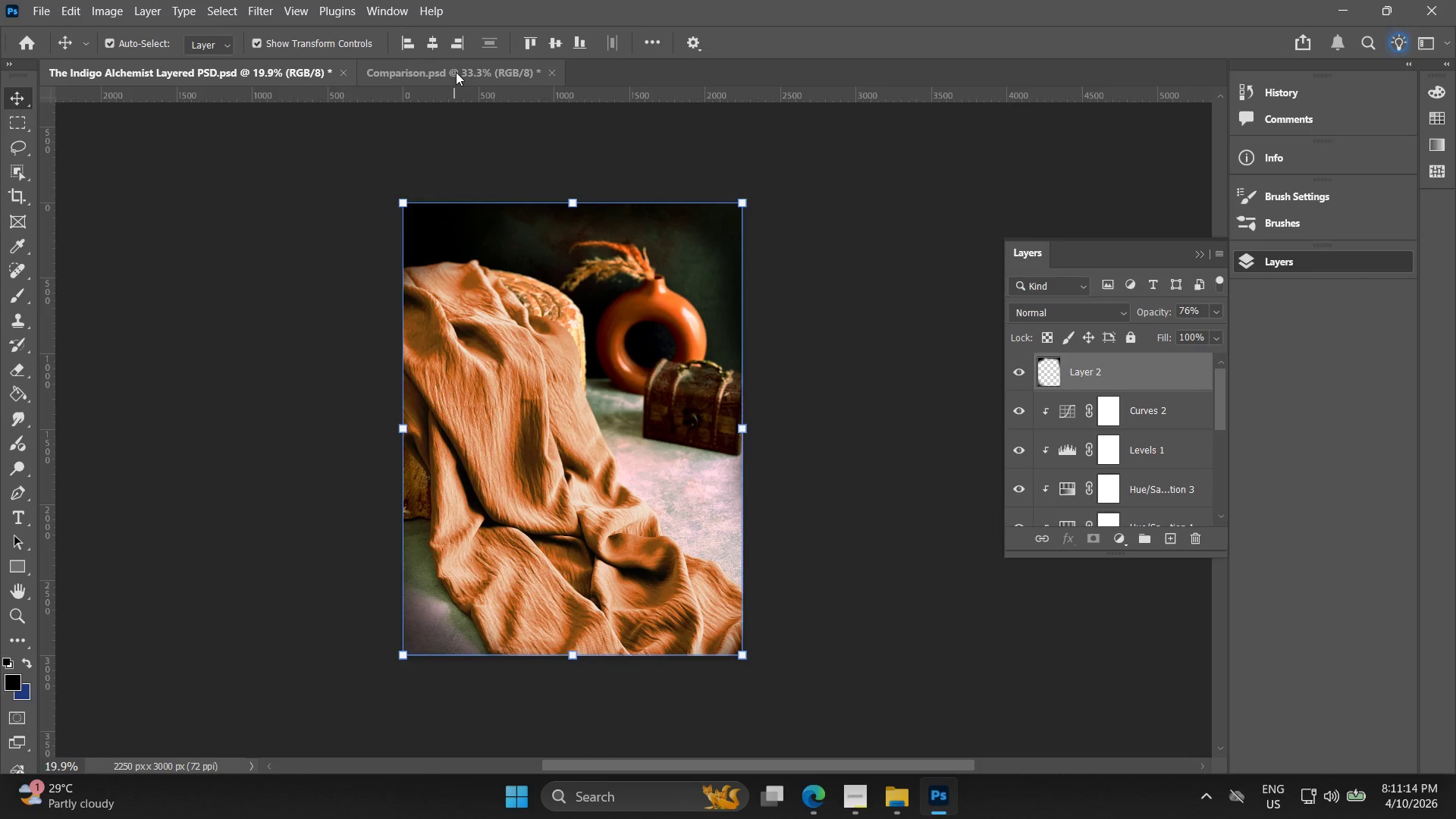 
left_click([460, 64])
 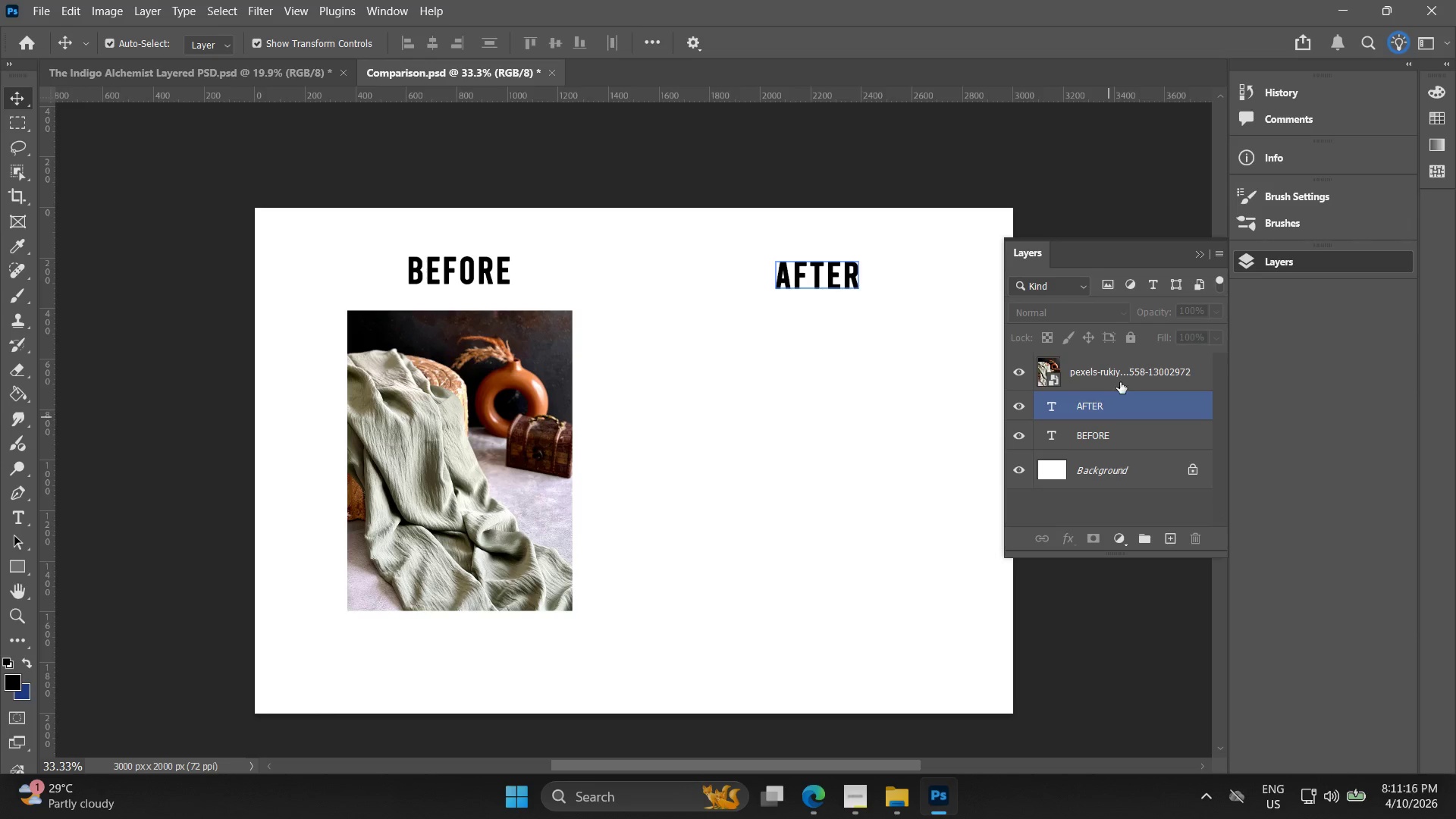 
left_click([1122, 365])
 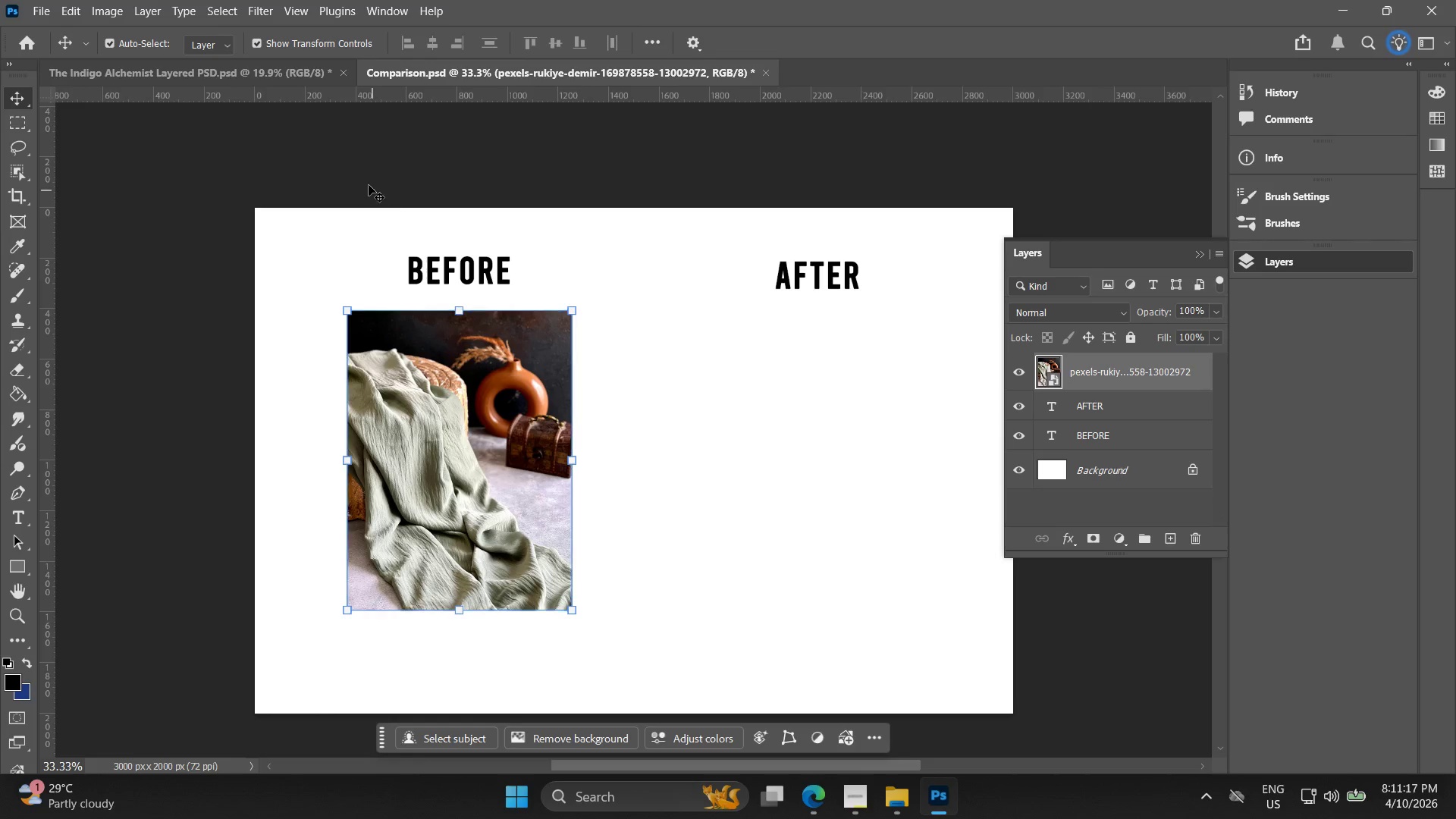 
left_click([189, 71])
 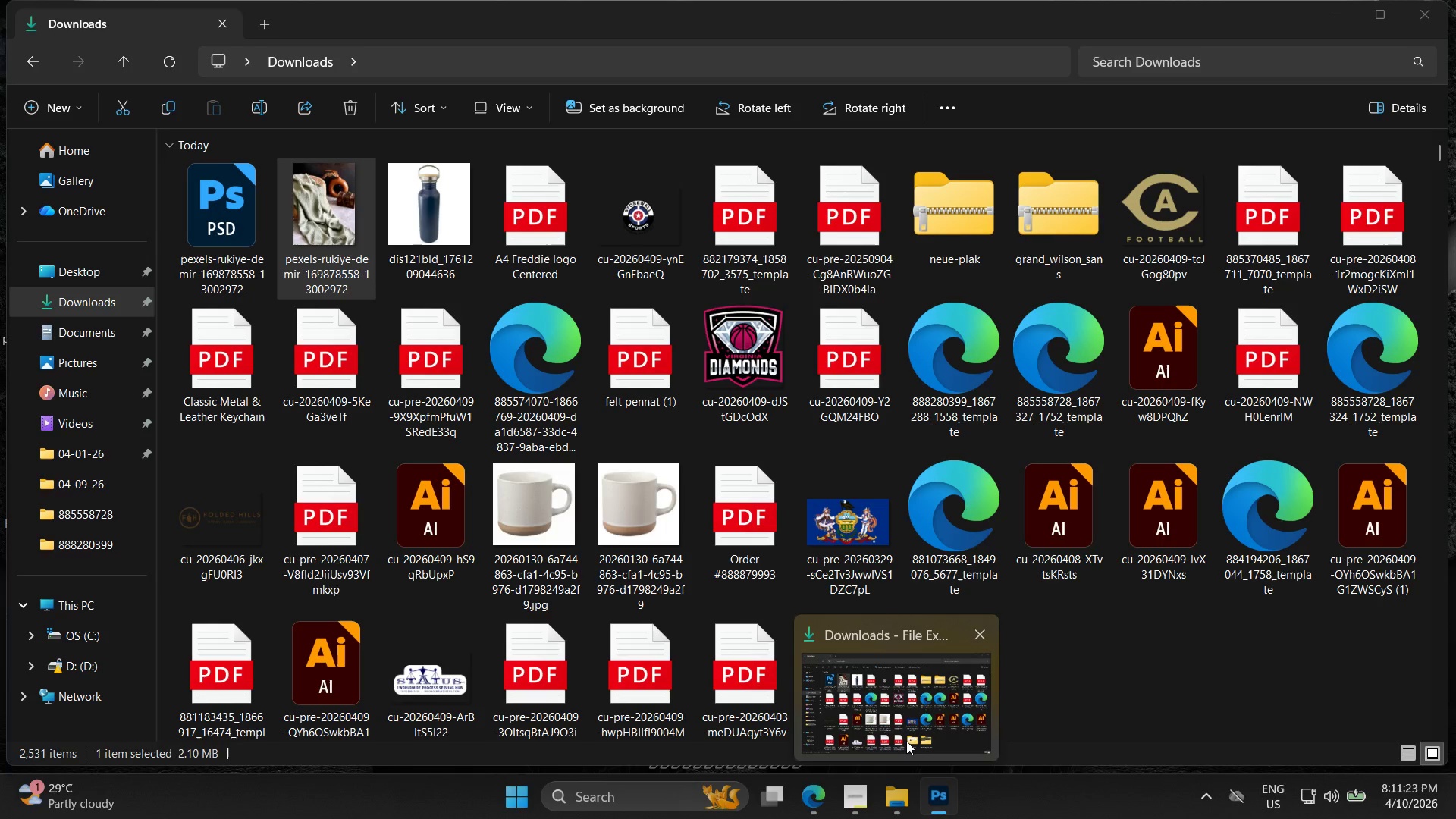 
wait(10.28)
 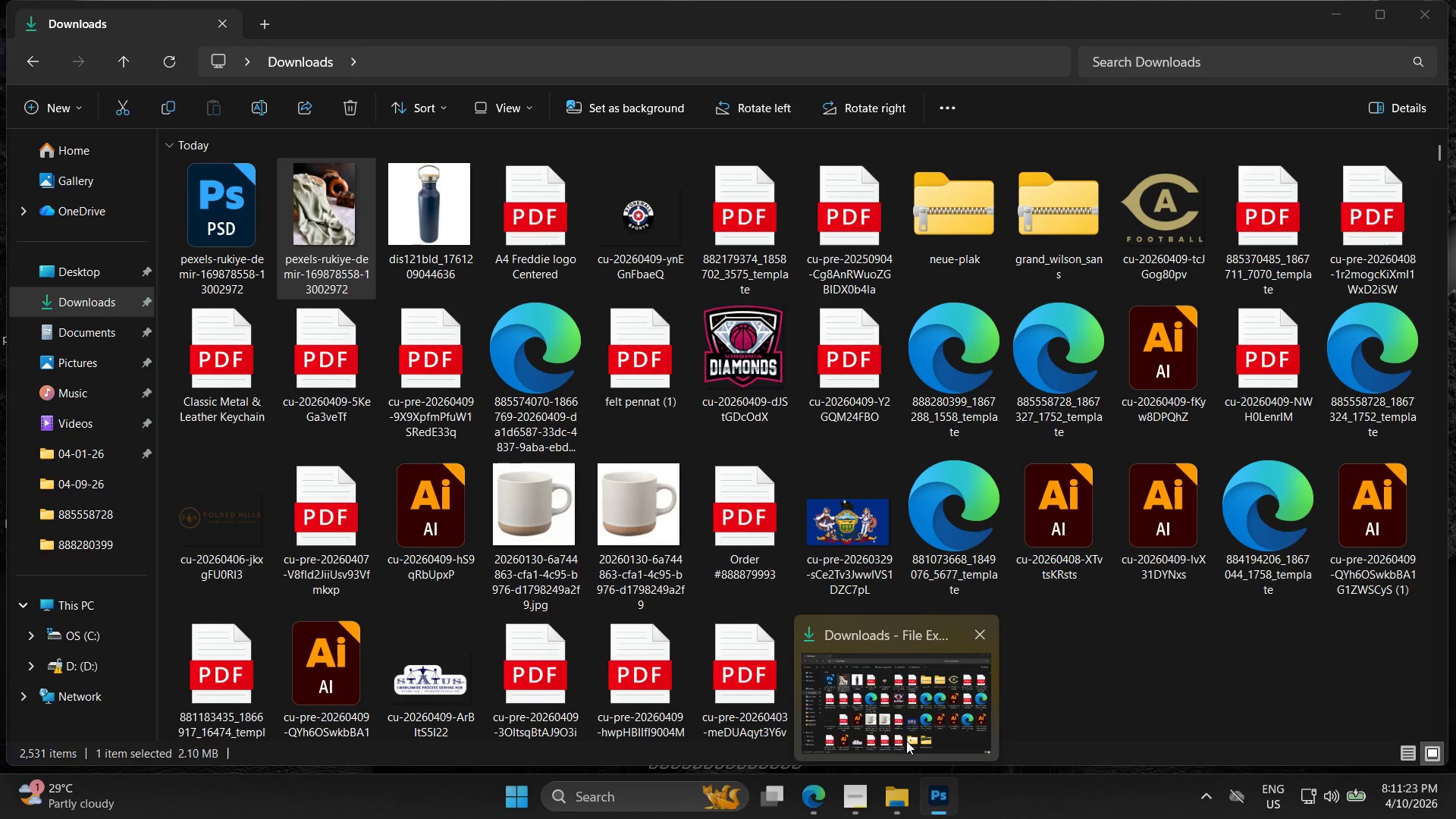 
left_click([893, 798])
 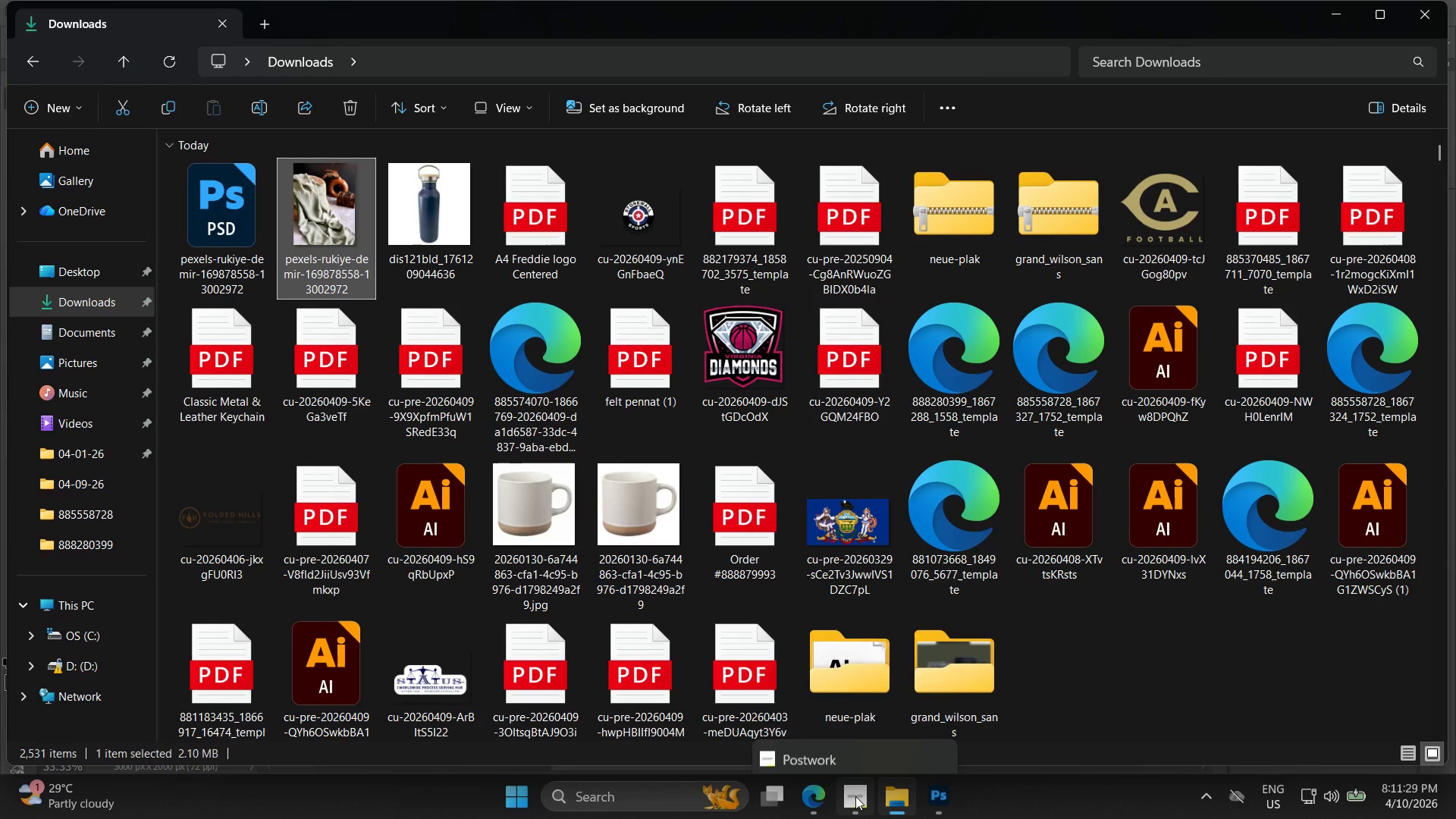 
left_click([855, 796])